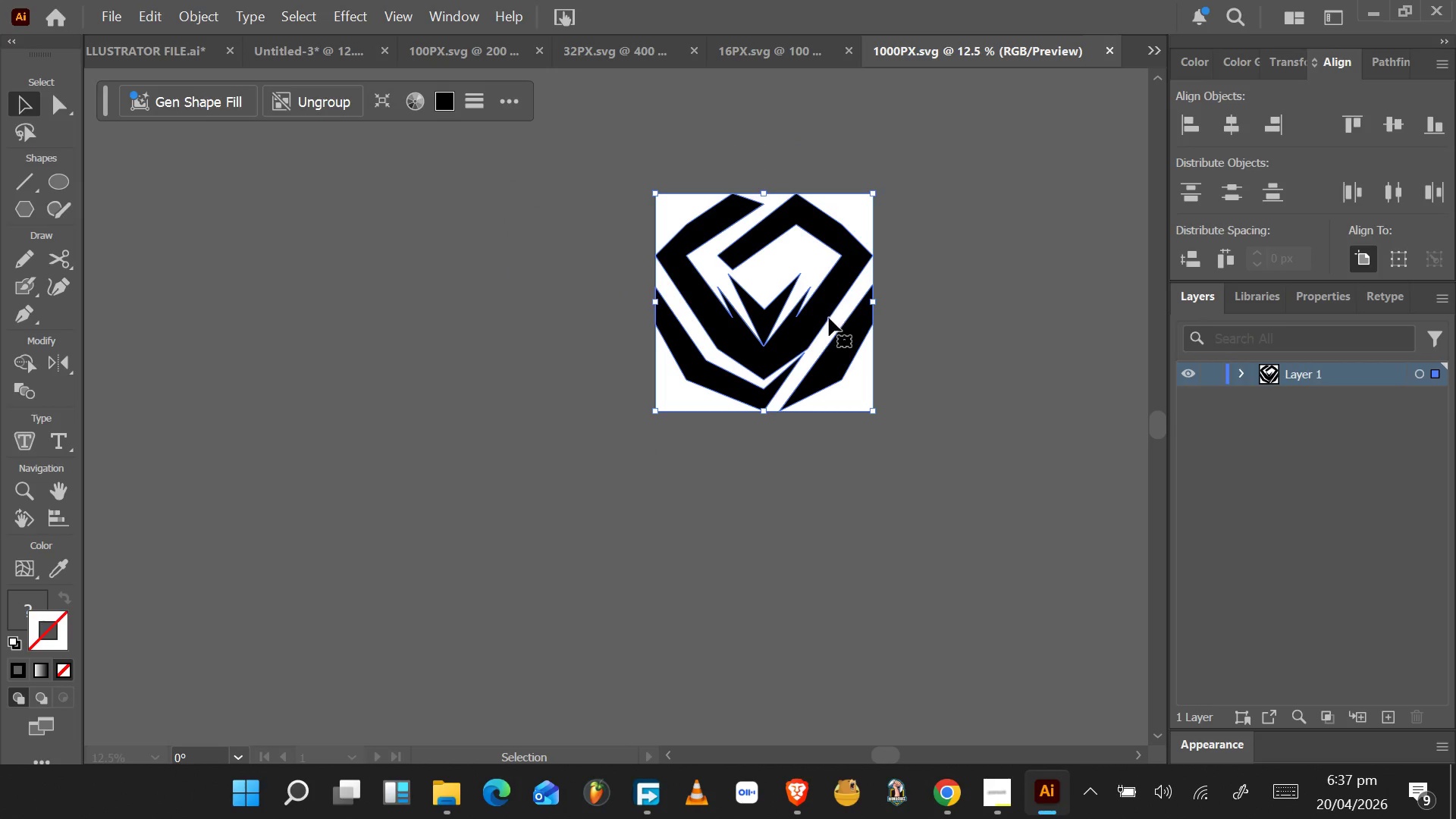 
left_click_drag(start_coordinate=[827, 318], to_coordinate=[394, 347])
 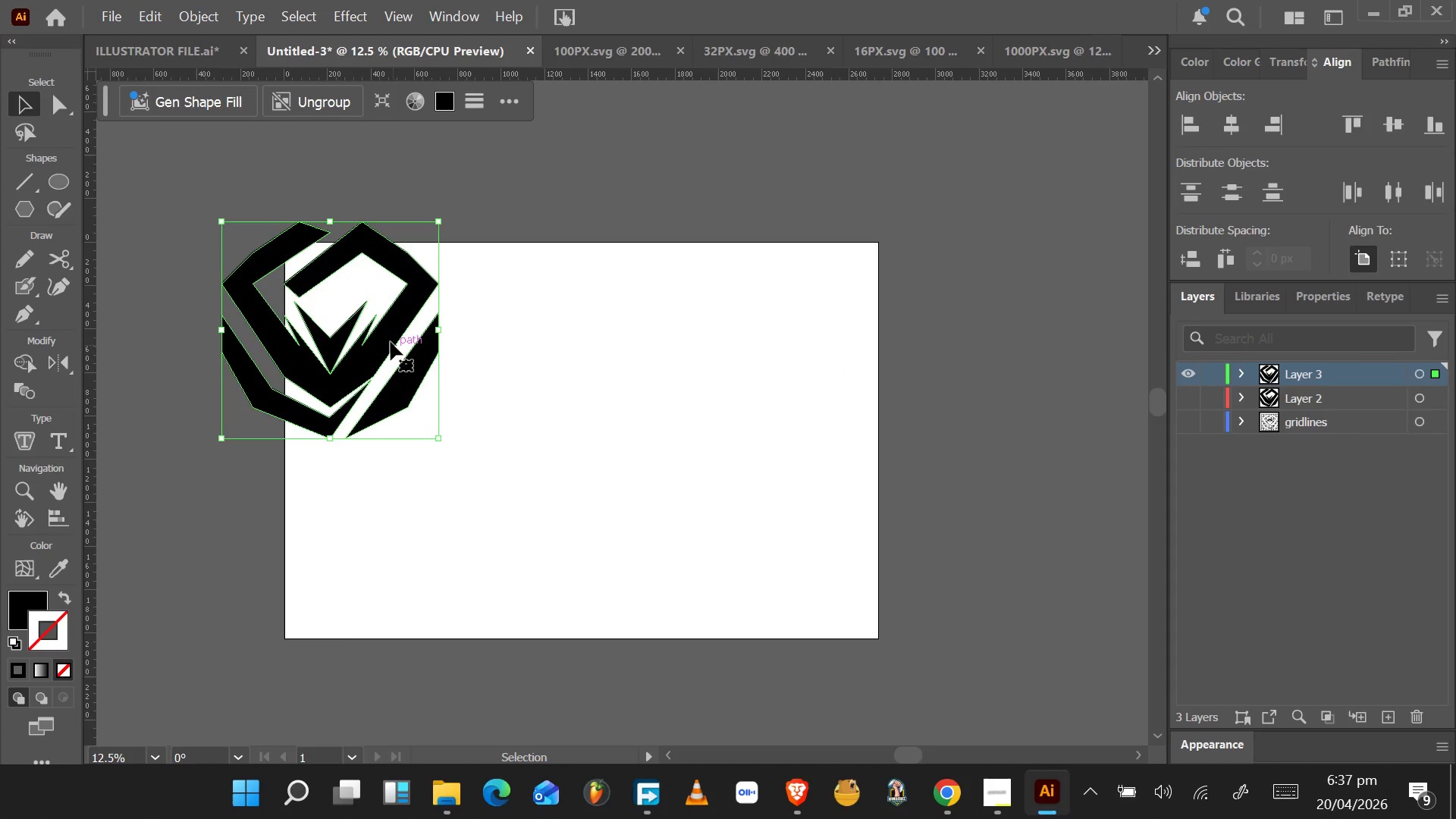 
left_click_drag(start_coordinate=[384, 334], to_coordinate=[460, 389])
 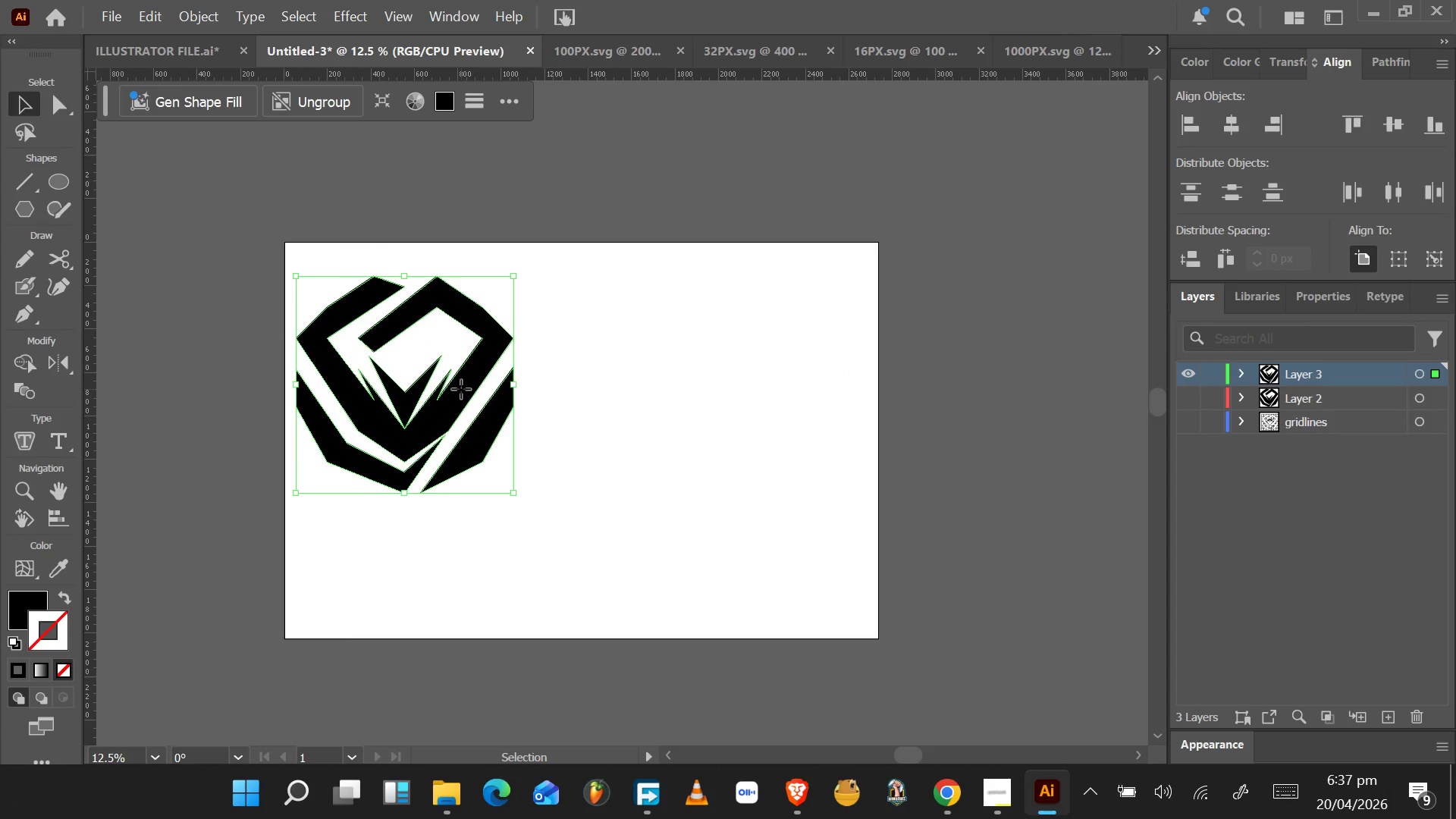 
left_click_drag(start_coordinate=[461, 389], to_coordinate=[472, 375])
 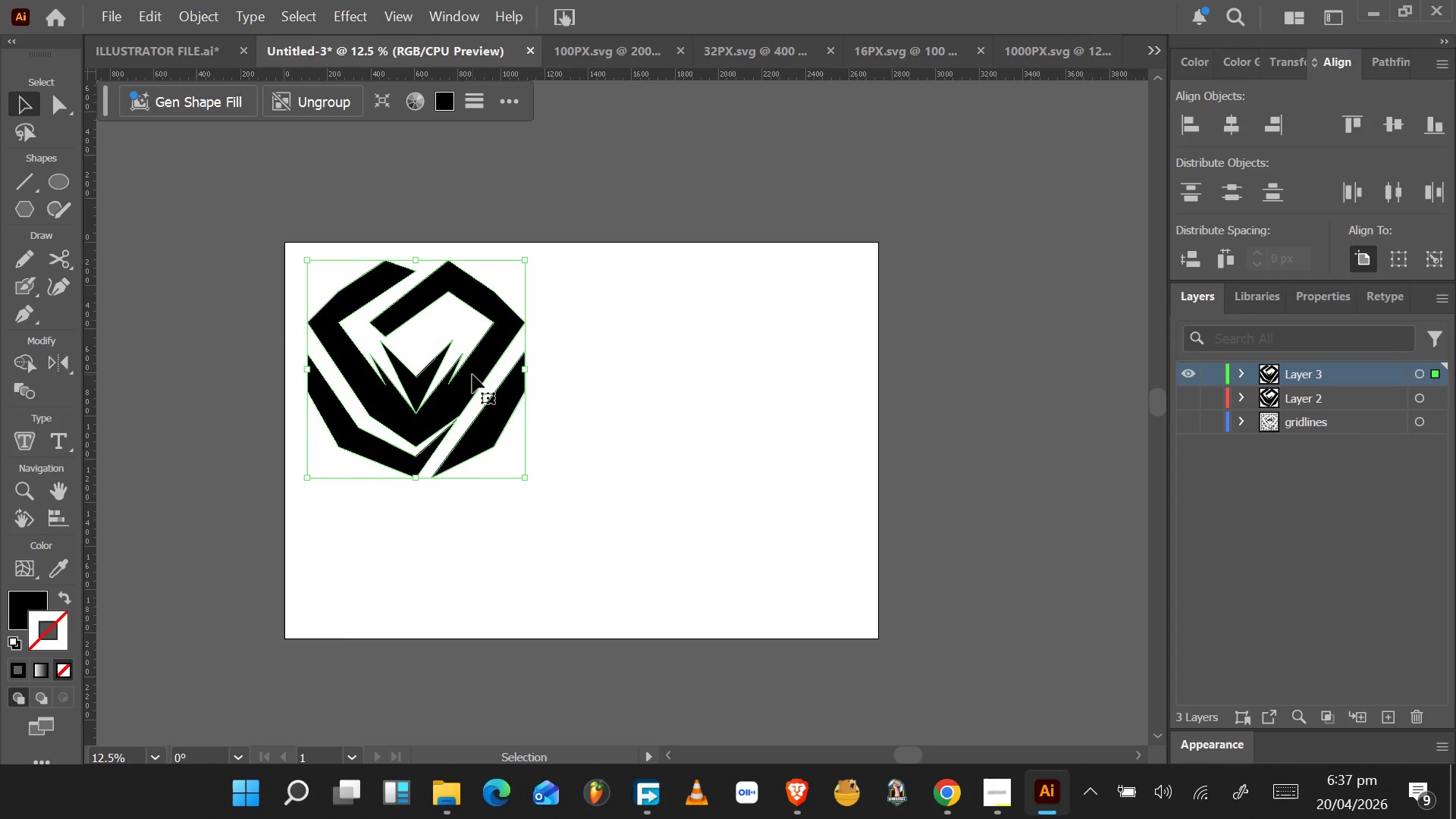 
left_click_drag(start_coordinate=[472, 380], to_coordinate=[466, 438])
 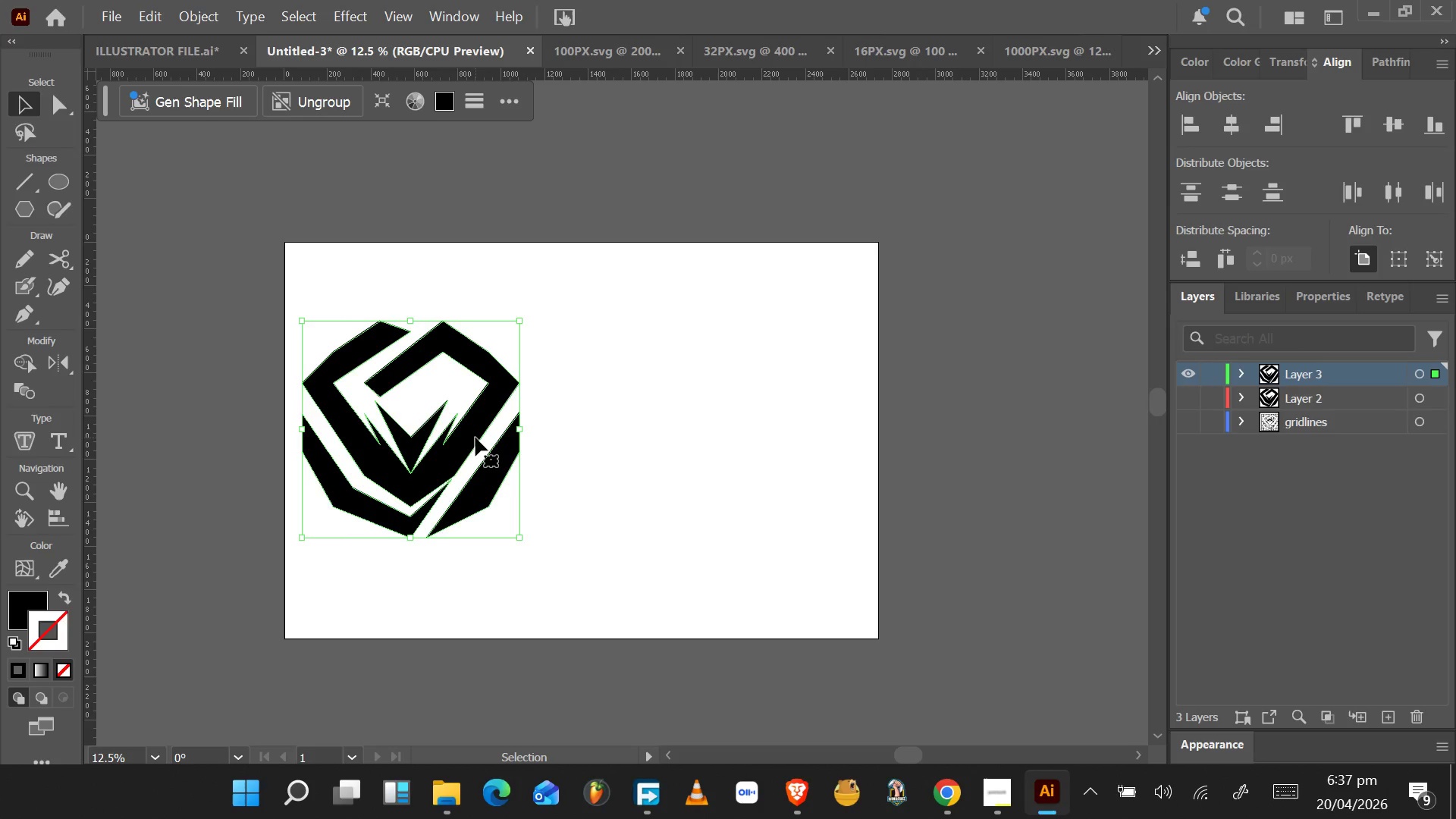 
left_click_drag(start_coordinate=[472, 440], to_coordinate=[648, 390])
 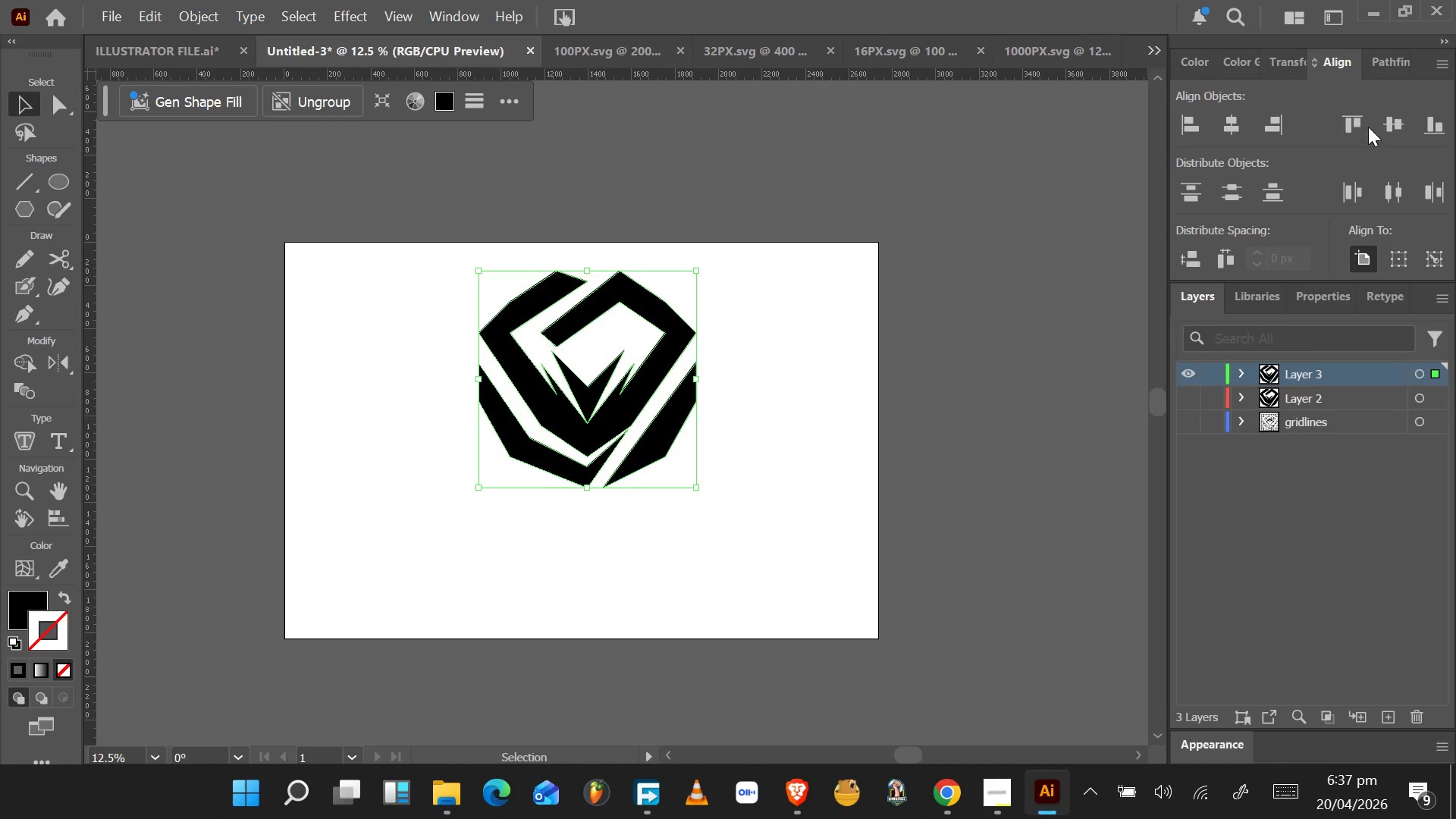 
left_click([1232, 121])
 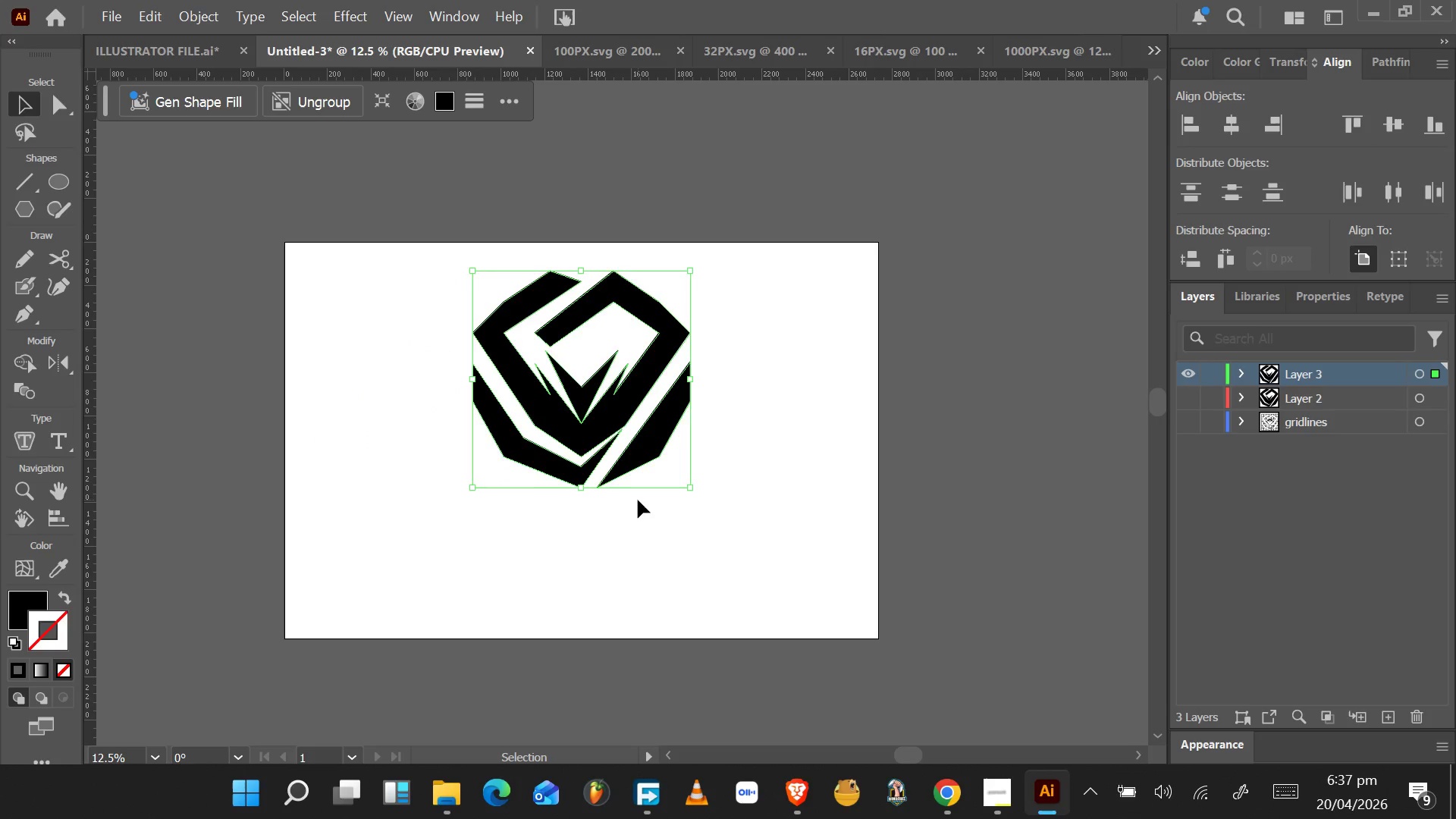 
key(Alt+AltLeft)
 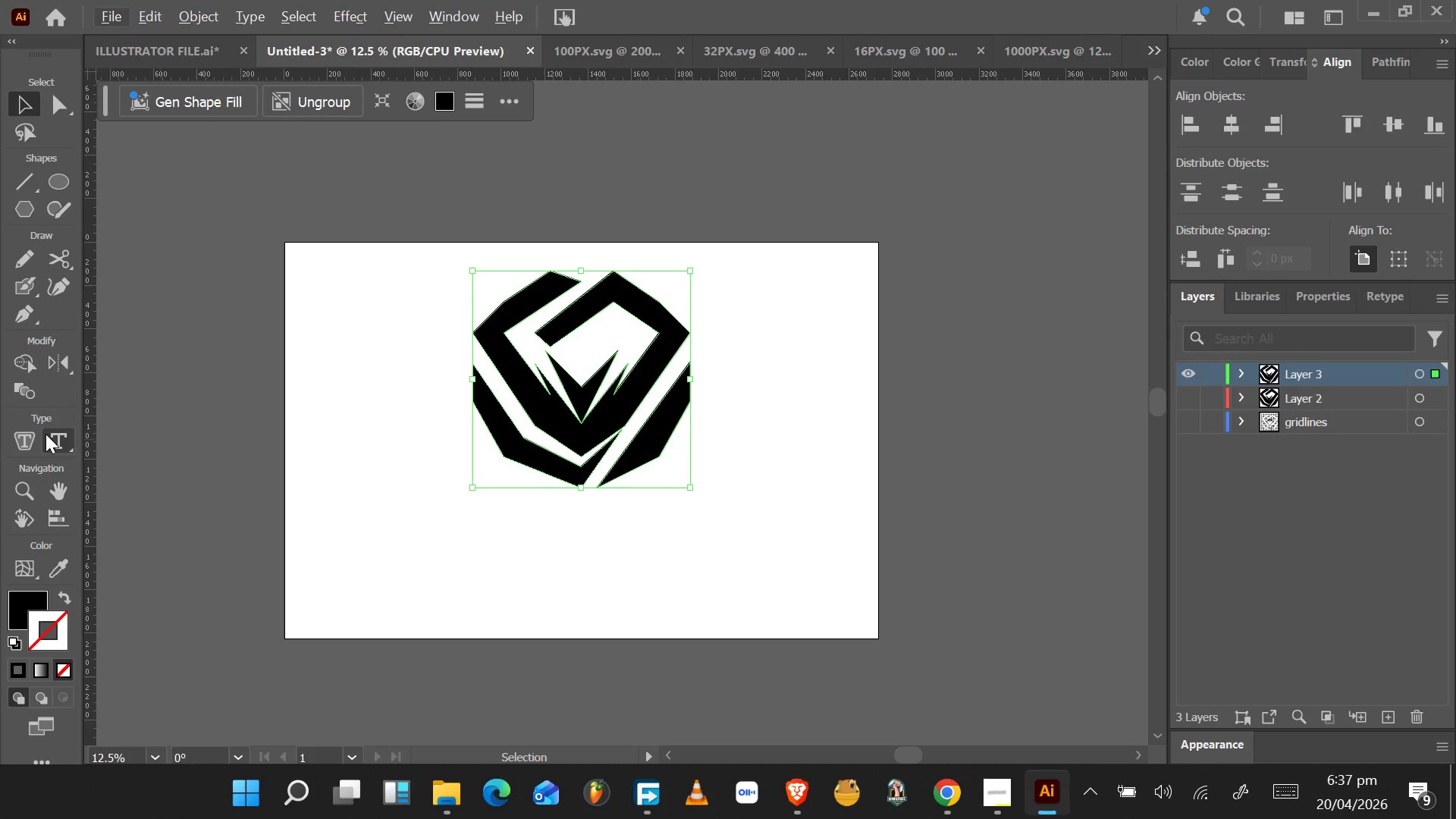 
left_click([56, 439])
 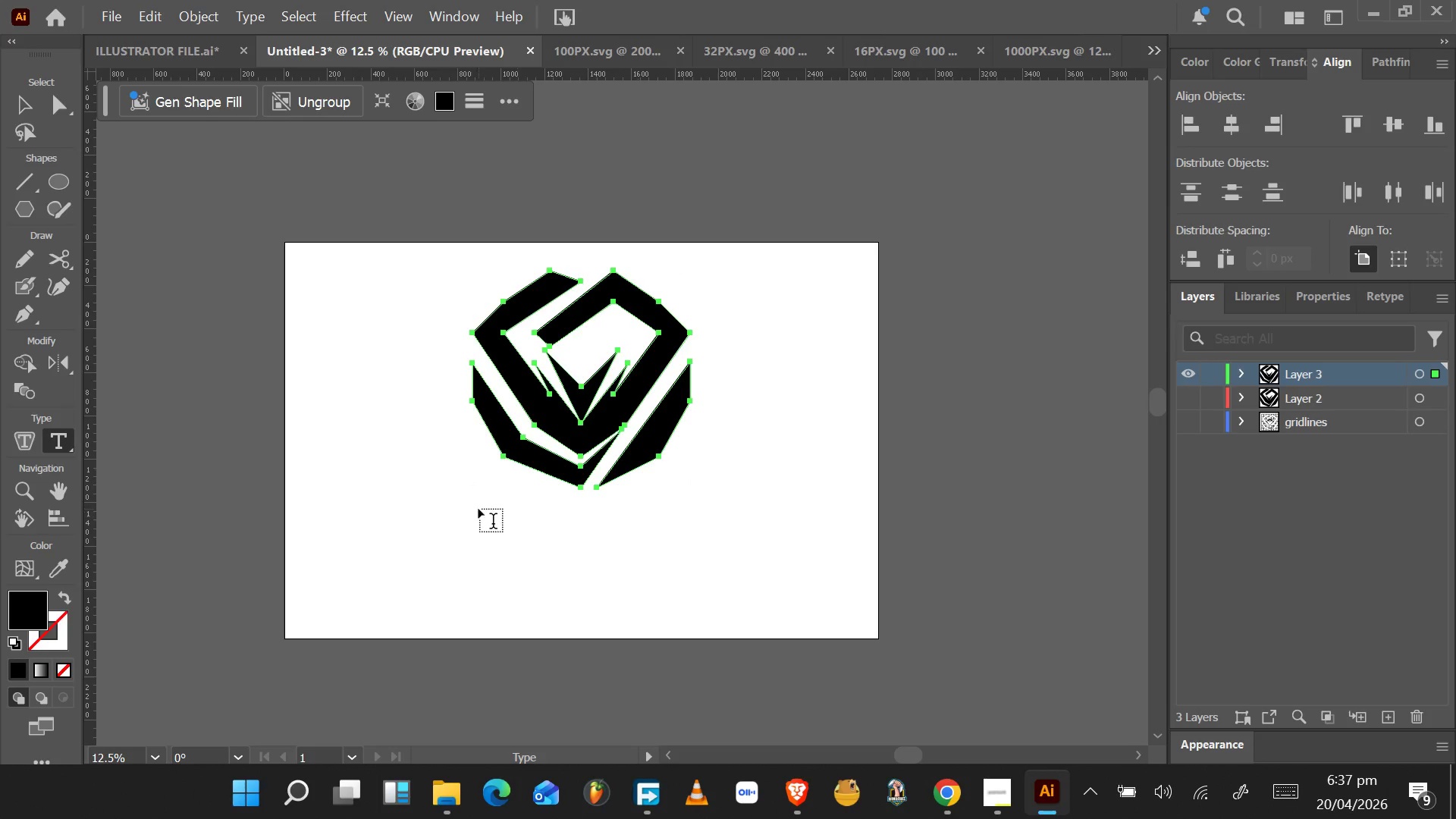 
left_click([482, 504])
 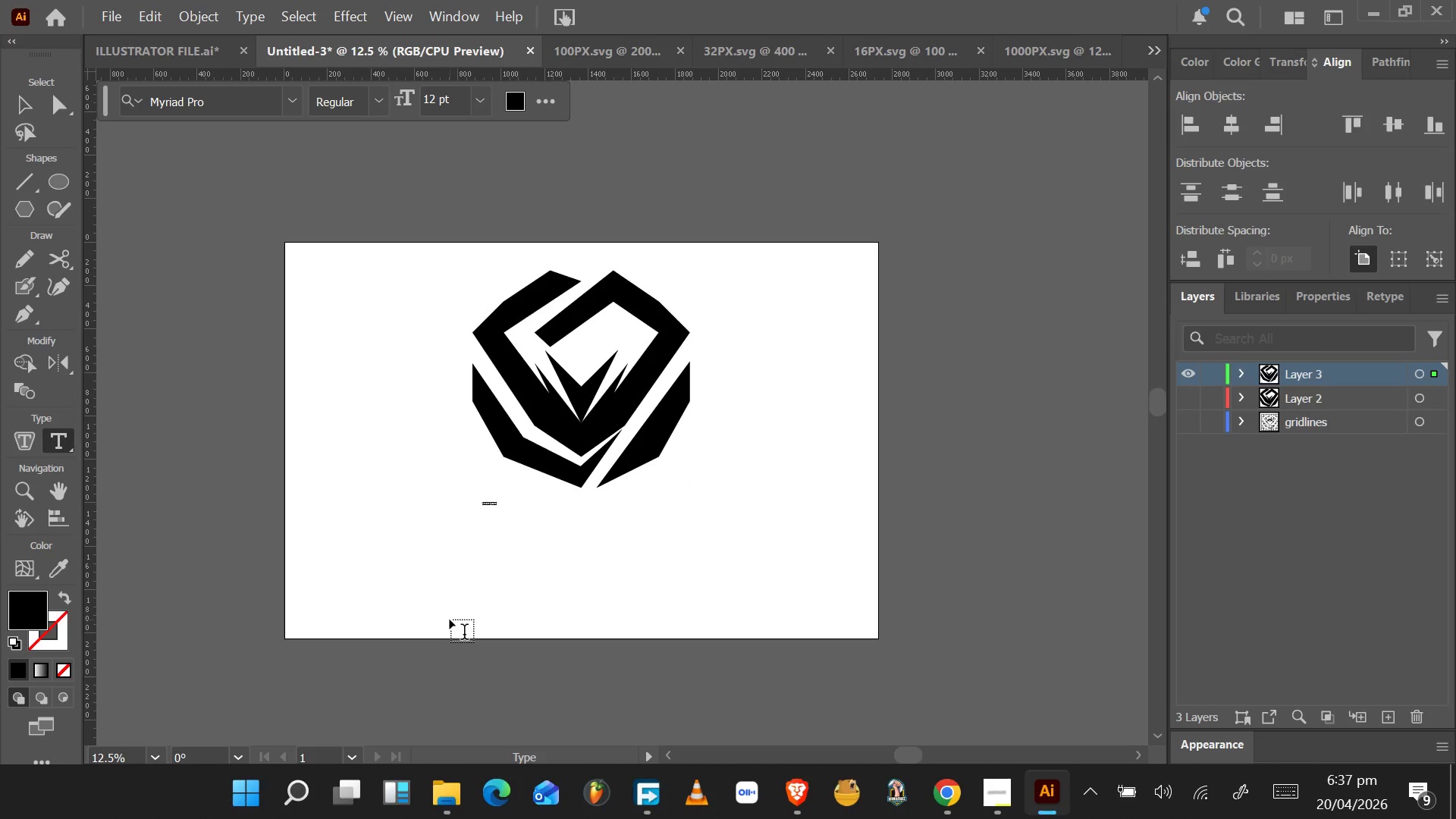 
type(1000px)
 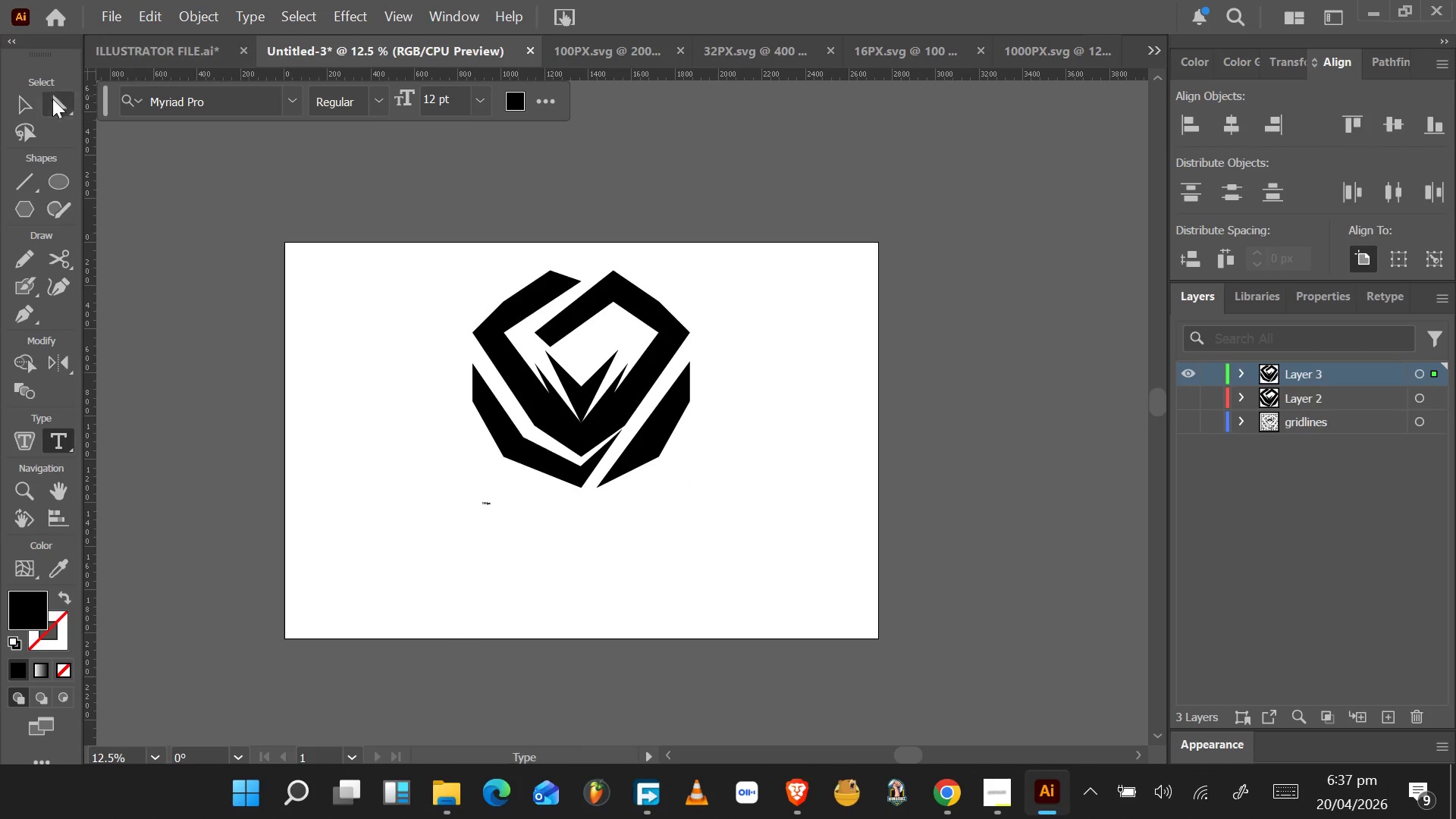 
left_click([20, 115])
 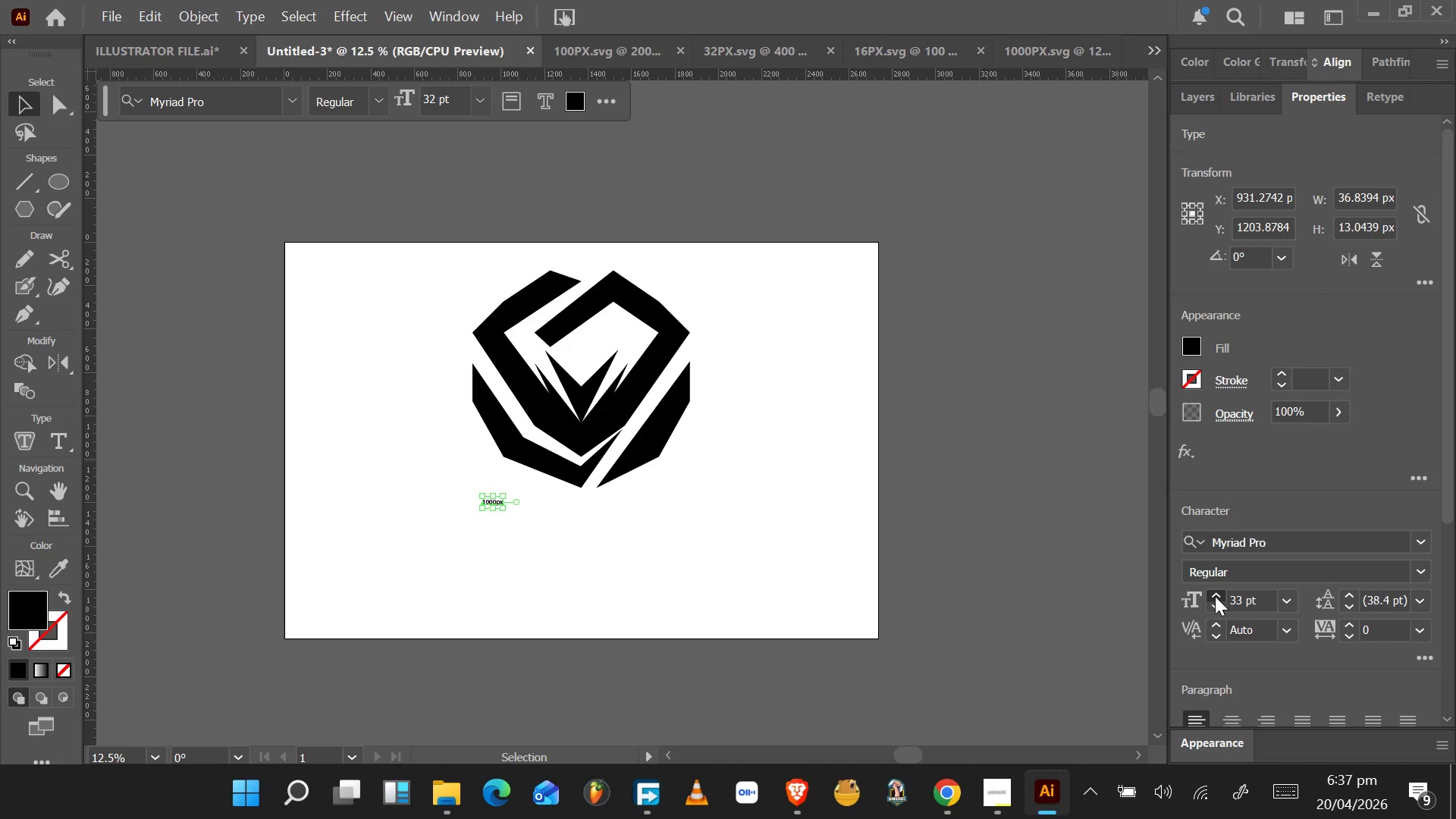 
wait(12.19)
 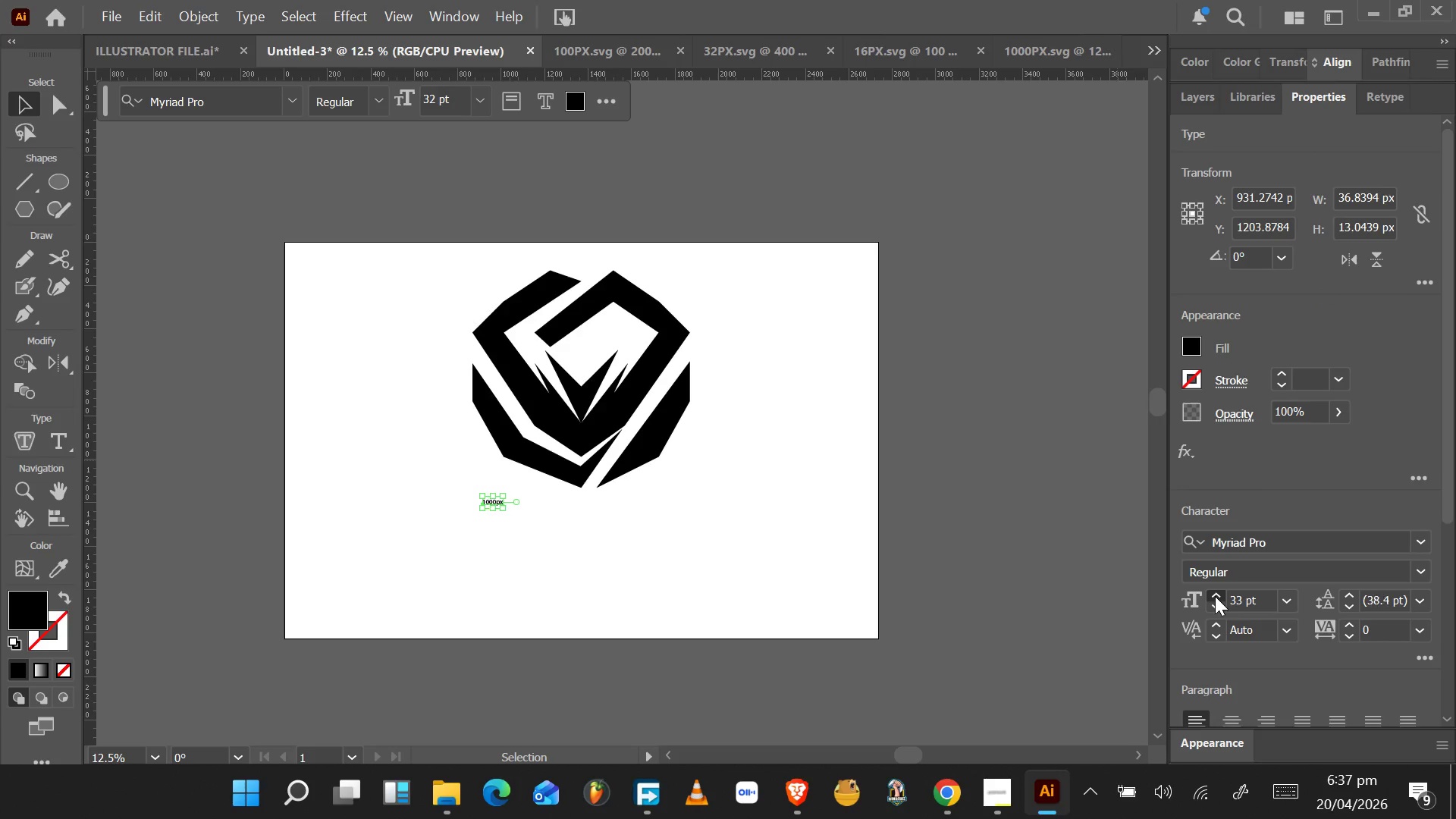 
left_click([1215, 596])
 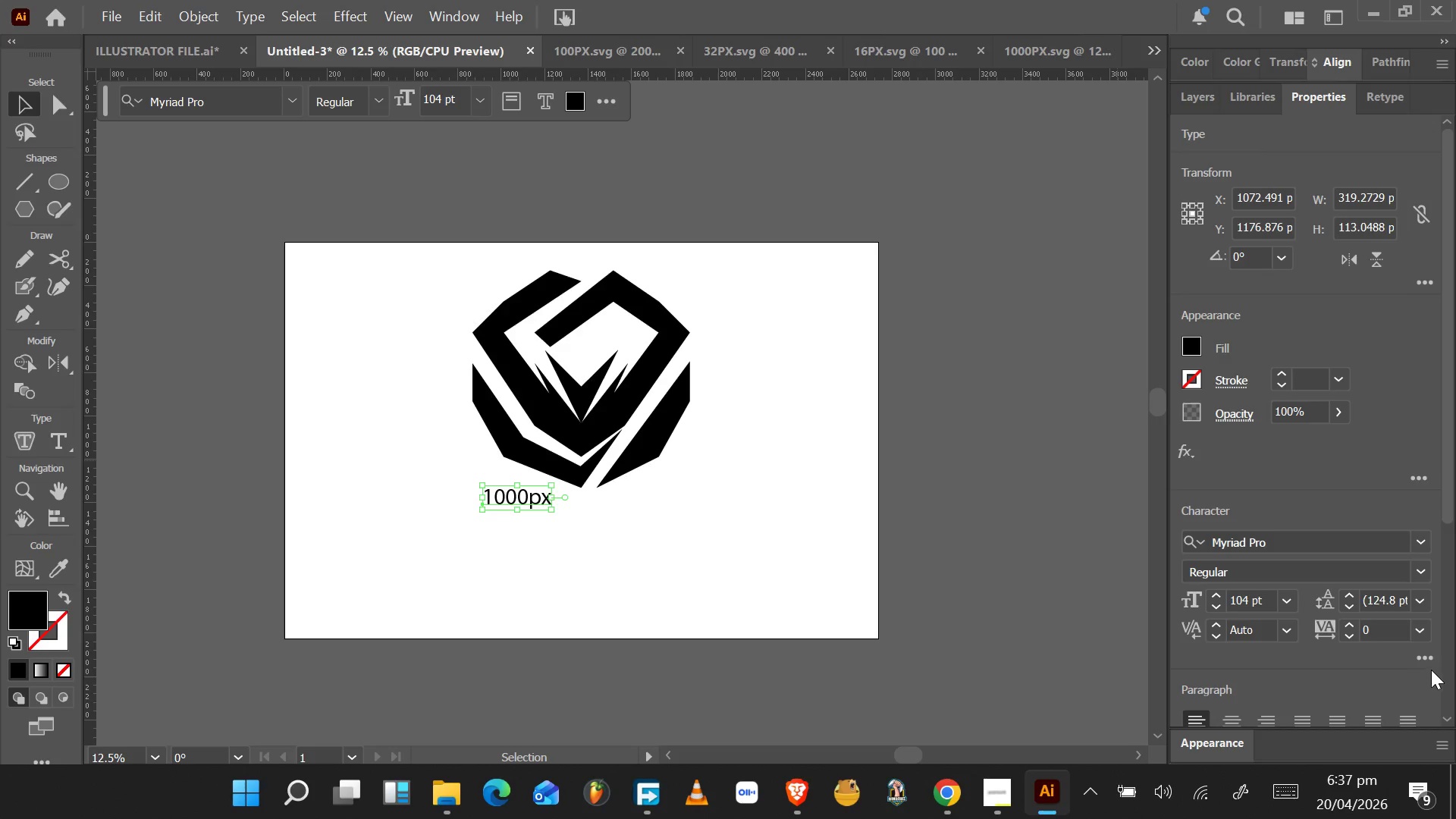 
left_click([1430, 660])
 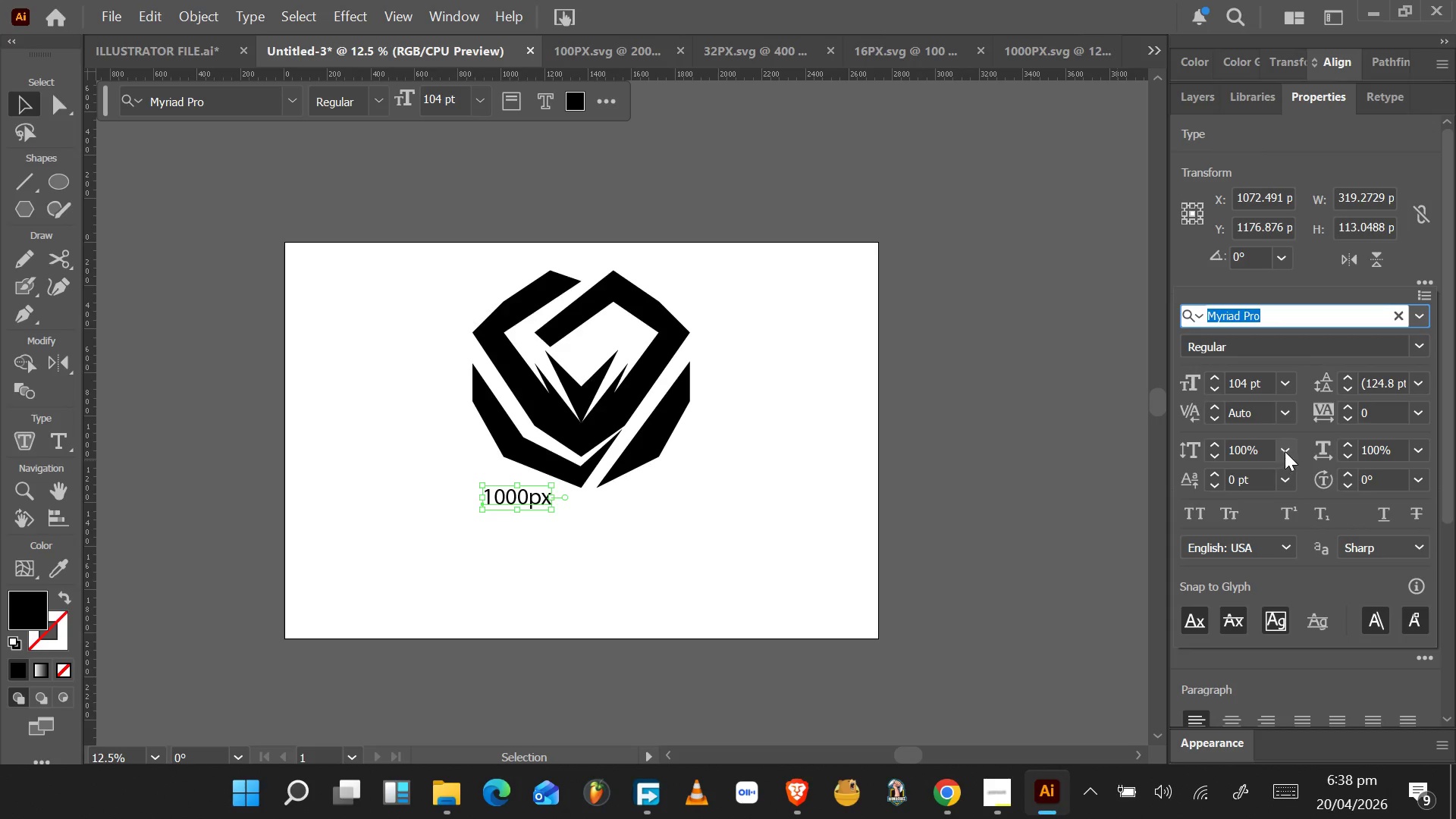 
wait(12.34)
 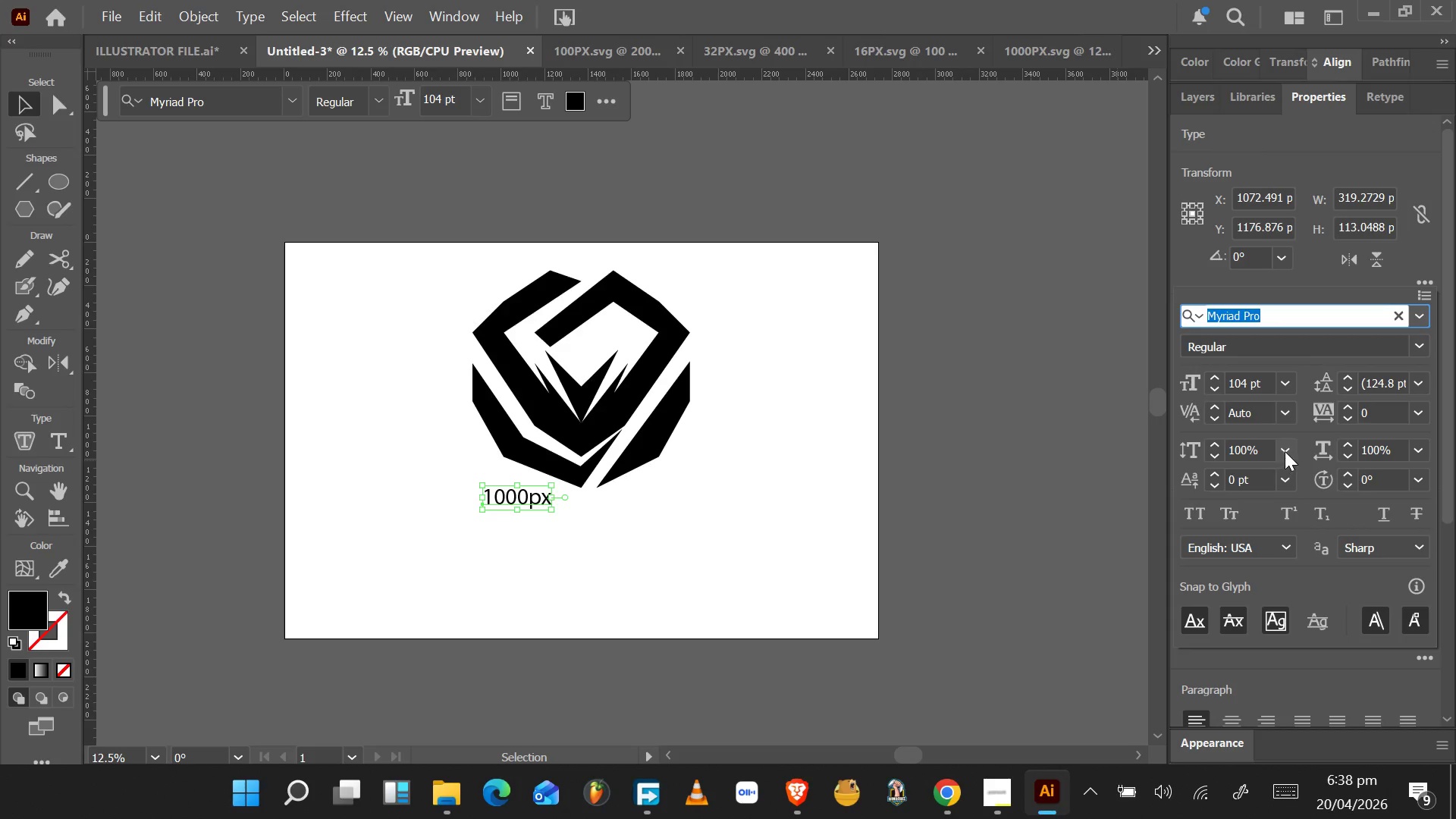 
left_click([1379, 514])
 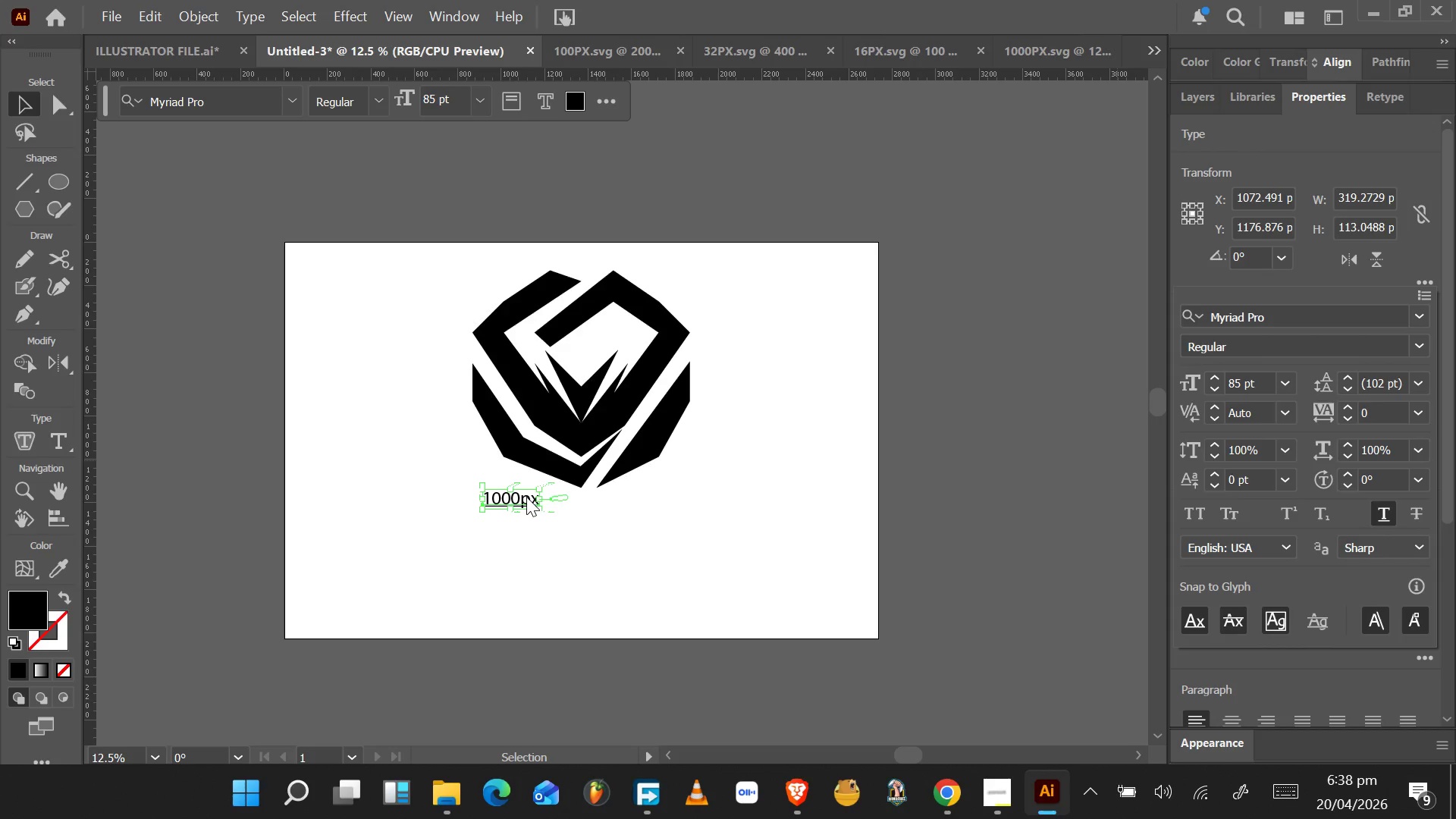 
left_click_drag(start_coordinate=[526, 497], to_coordinate=[403, 304])
 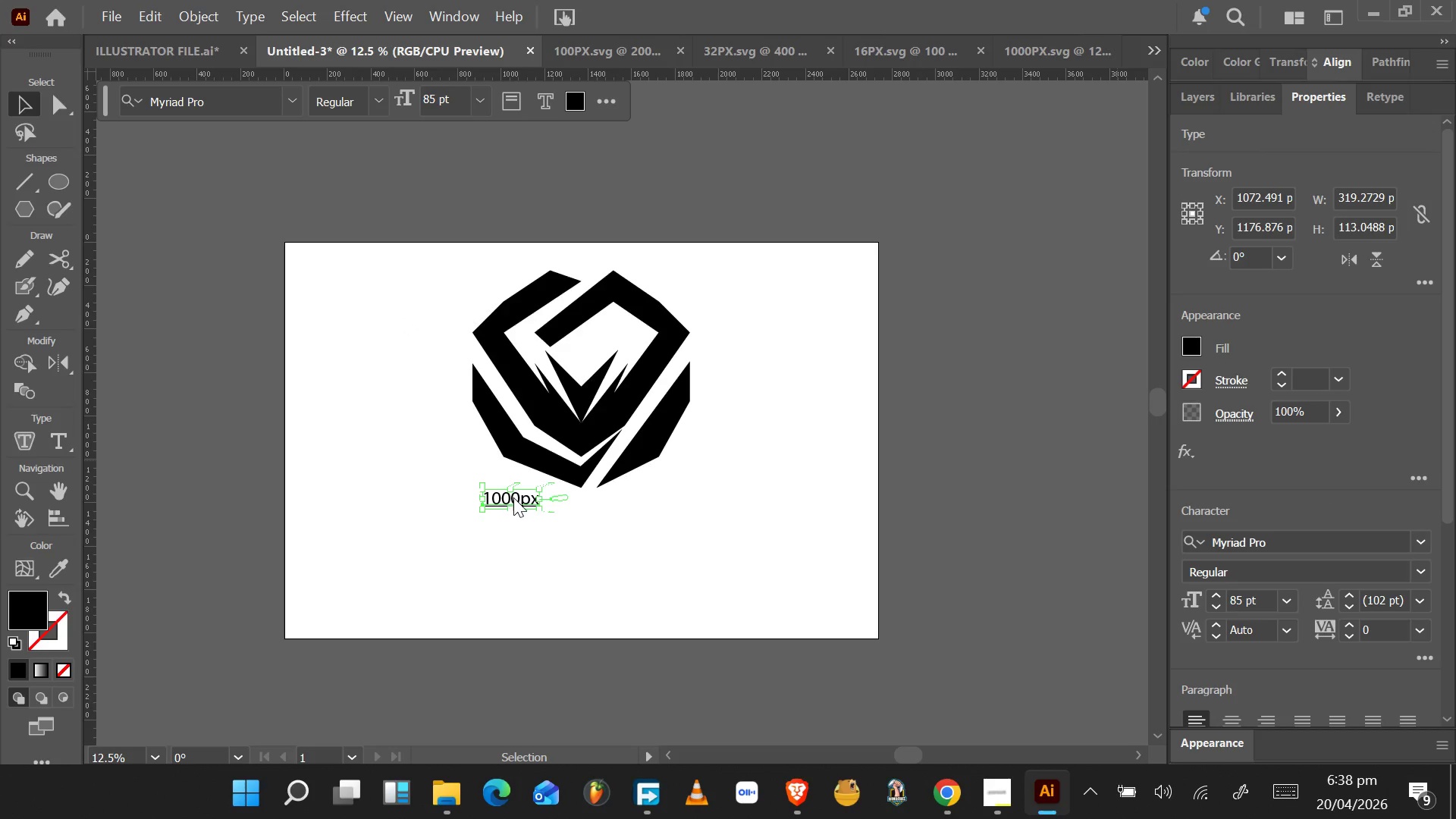 
left_click_drag(start_coordinate=[516, 497], to_coordinate=[470, 293])
 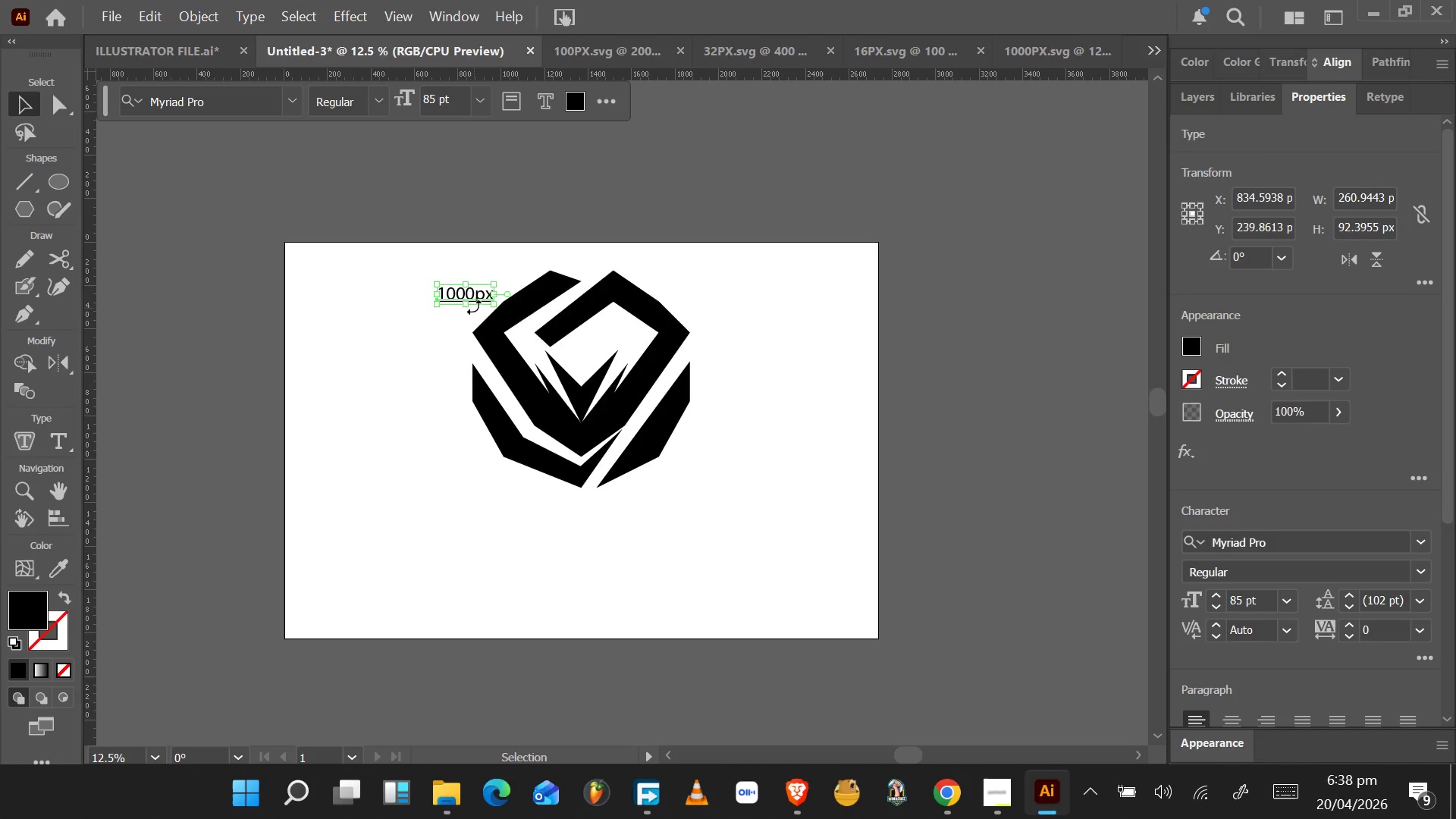 
left_click_drag(start_coordinate=[472, 292], to_coordinate=[585, 506])
 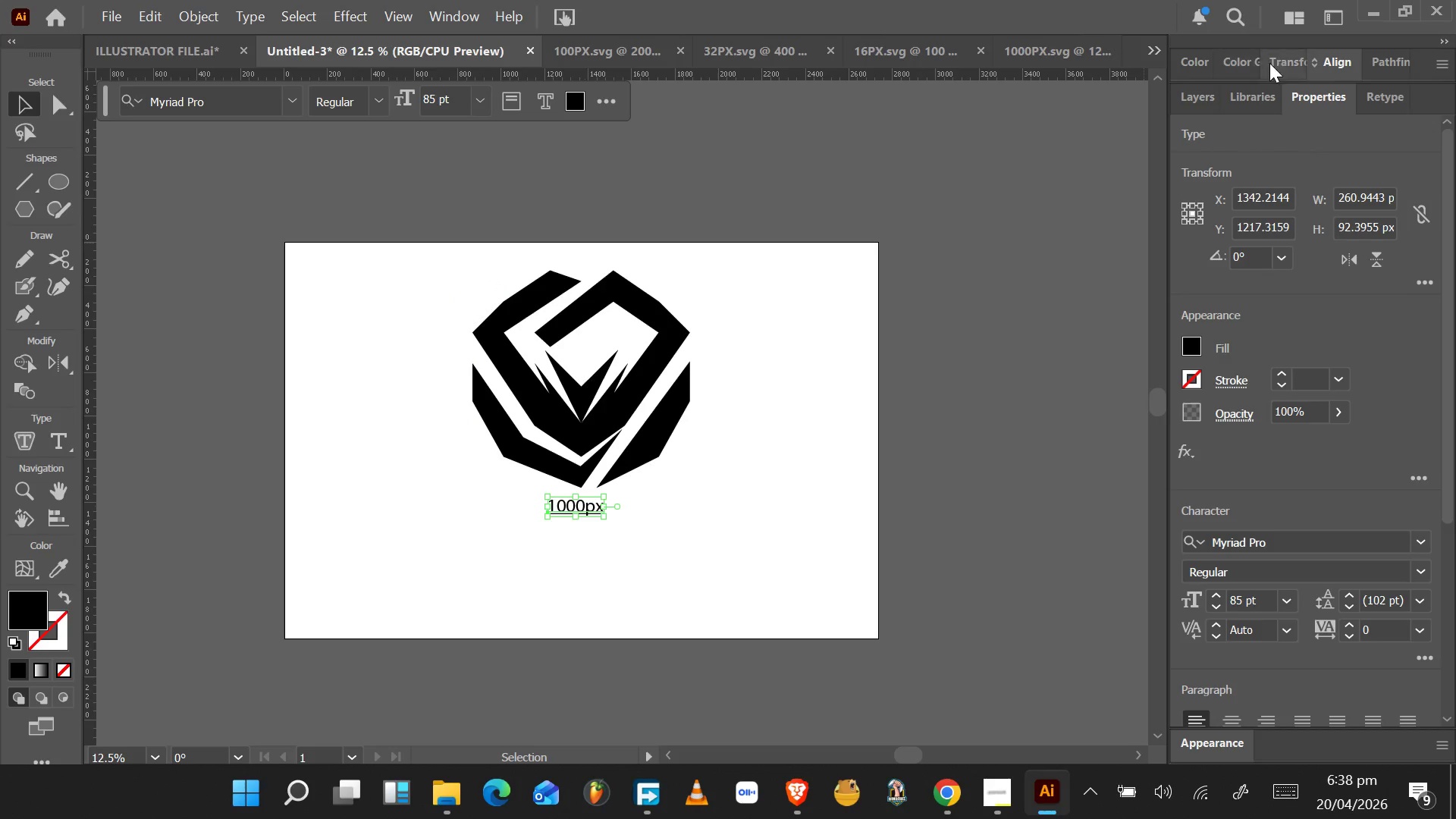 
left_click([1335, 64])
 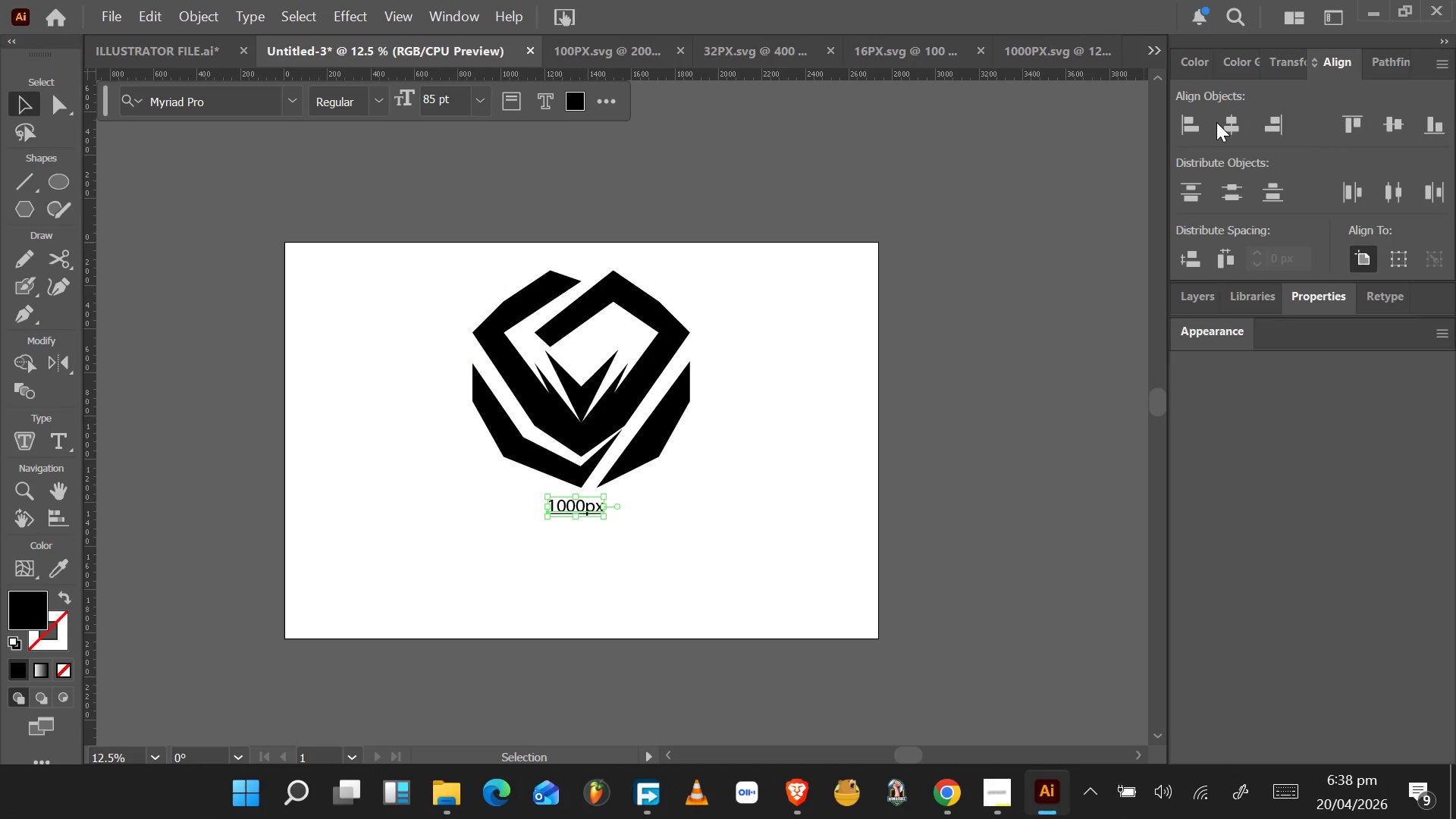 
left_click([1220, 122])
 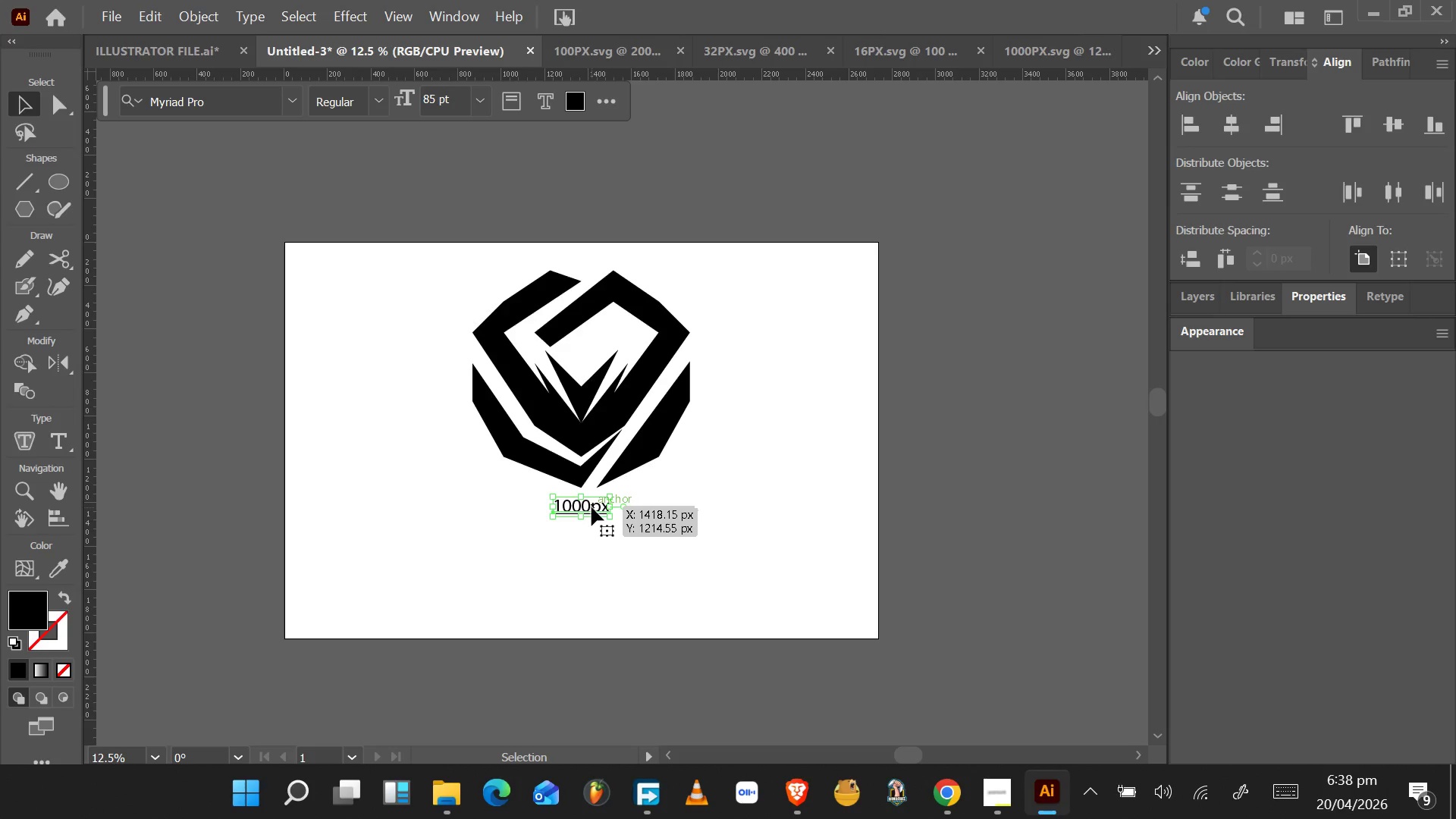 
key(ArrowUp)
 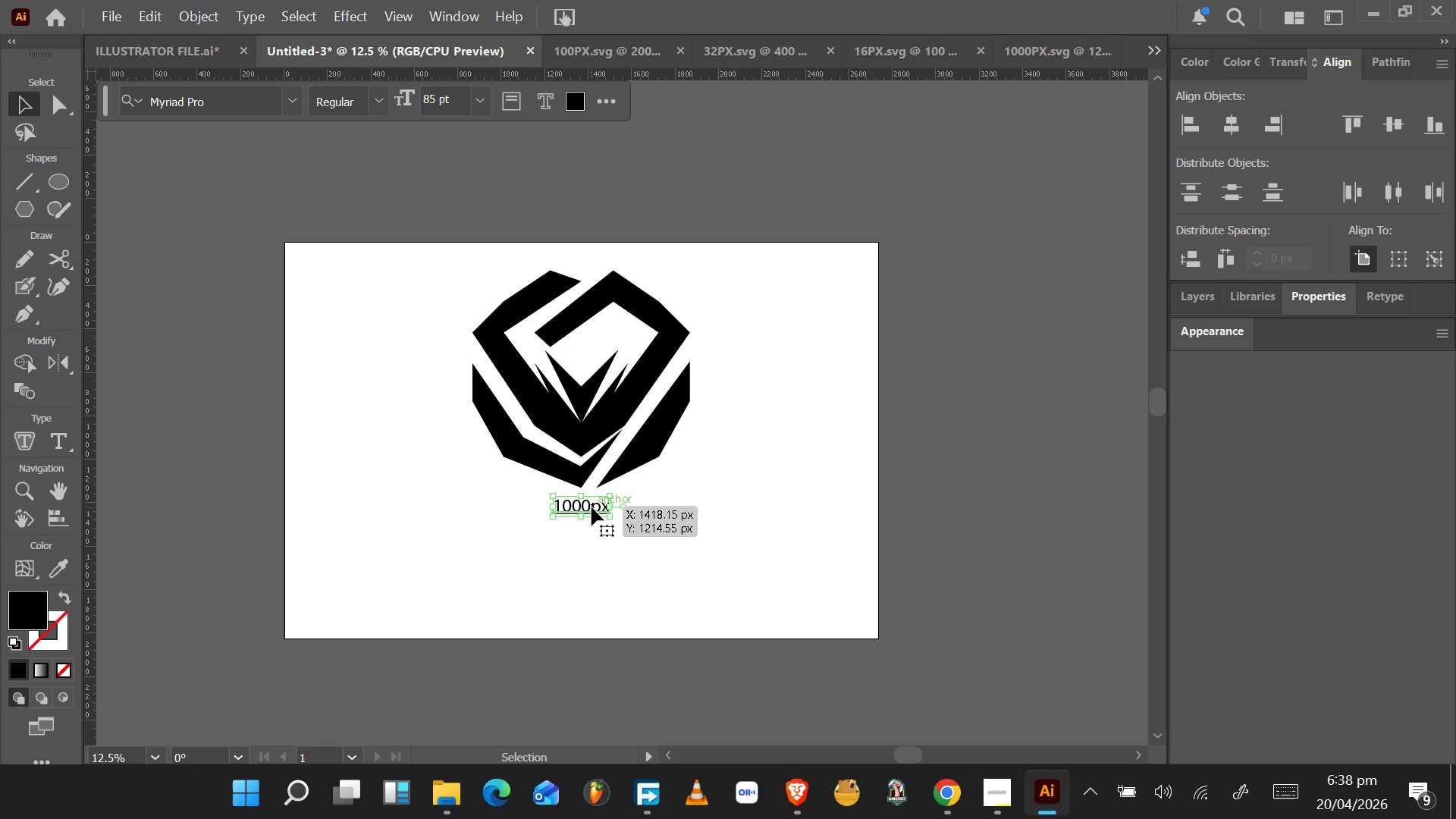 
key(ArrowUp)
 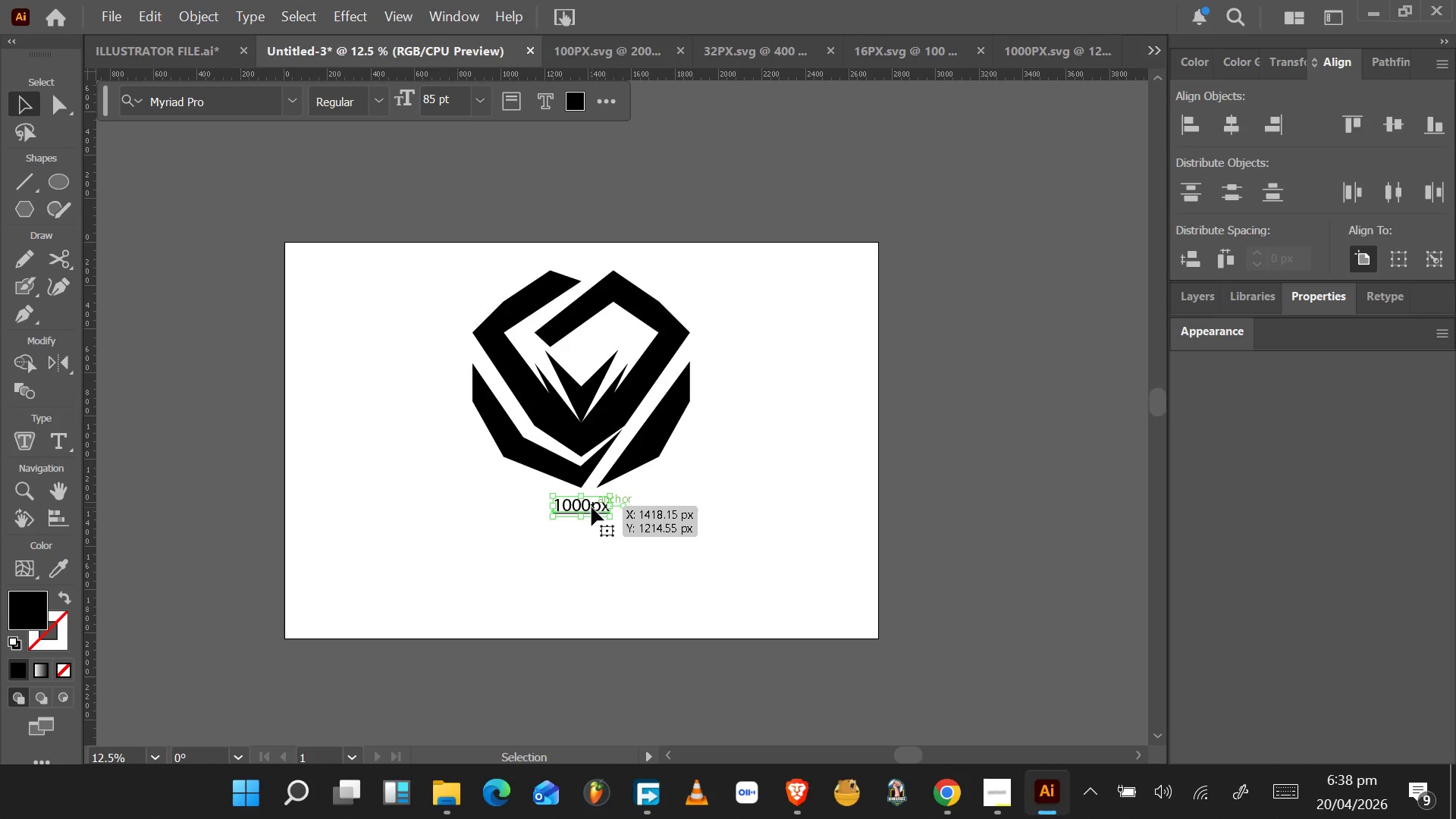 
key(ArrowUp)
 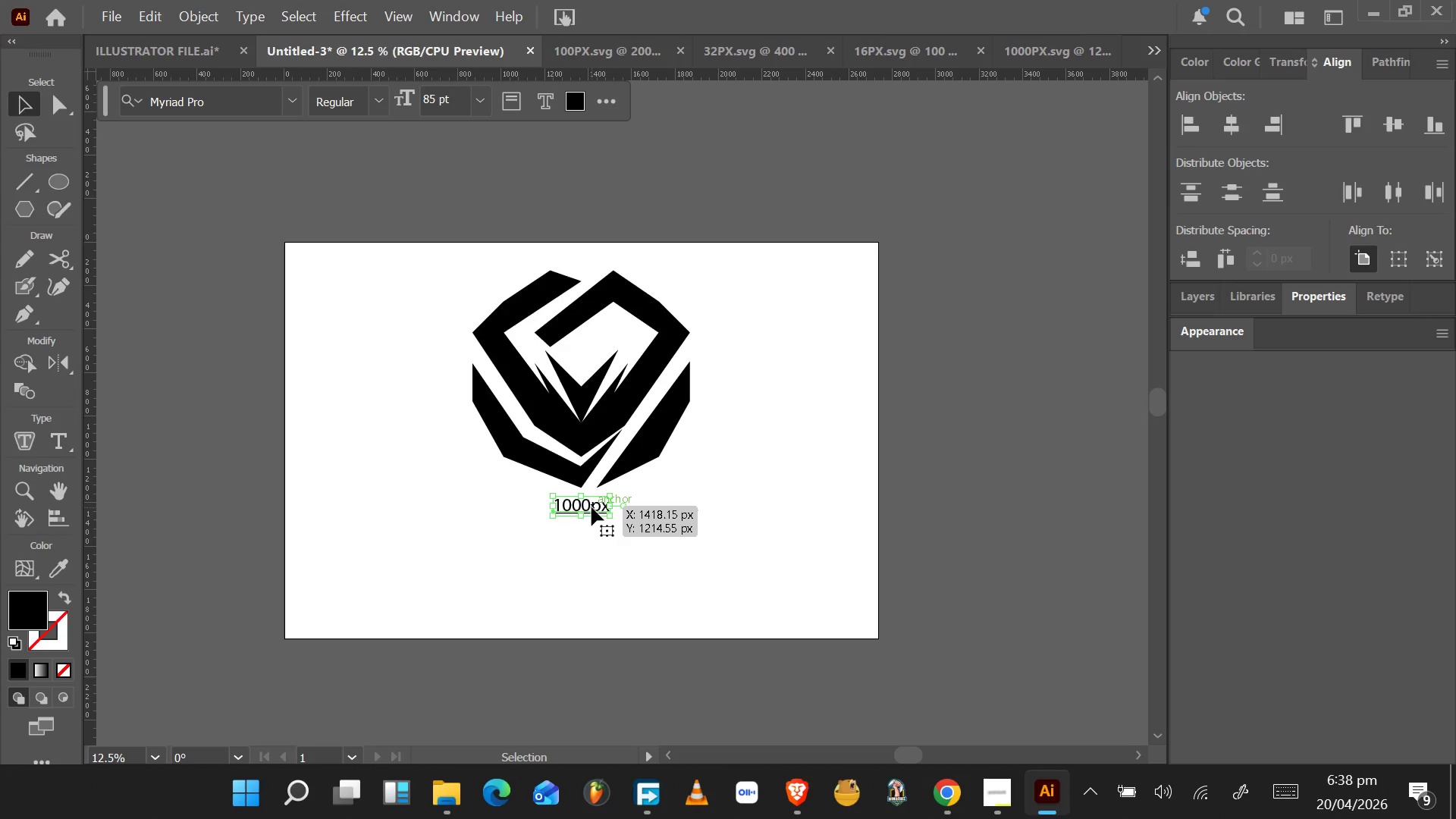 
key(ArrowUp)
 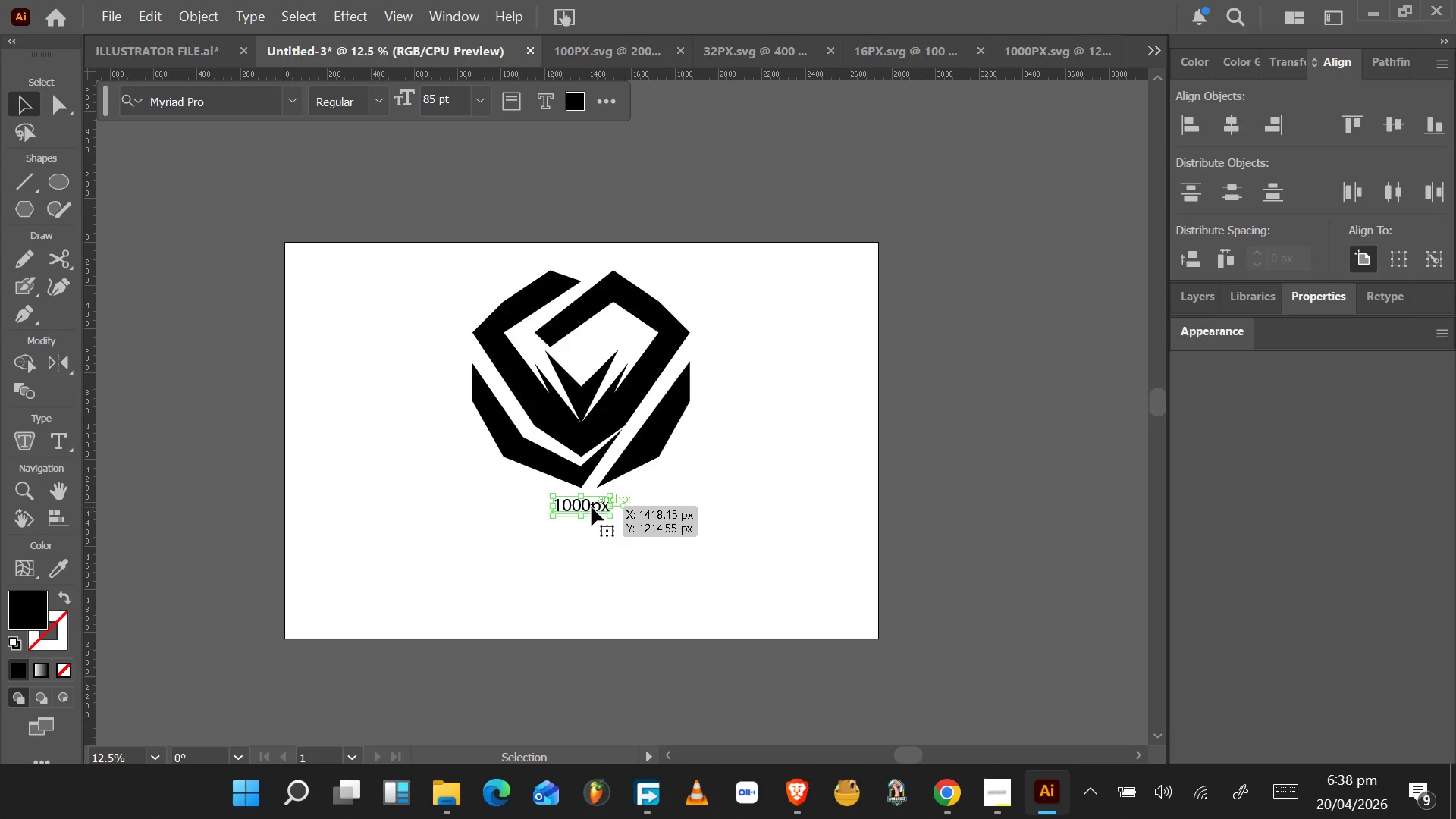 
key(ArrowUp)
 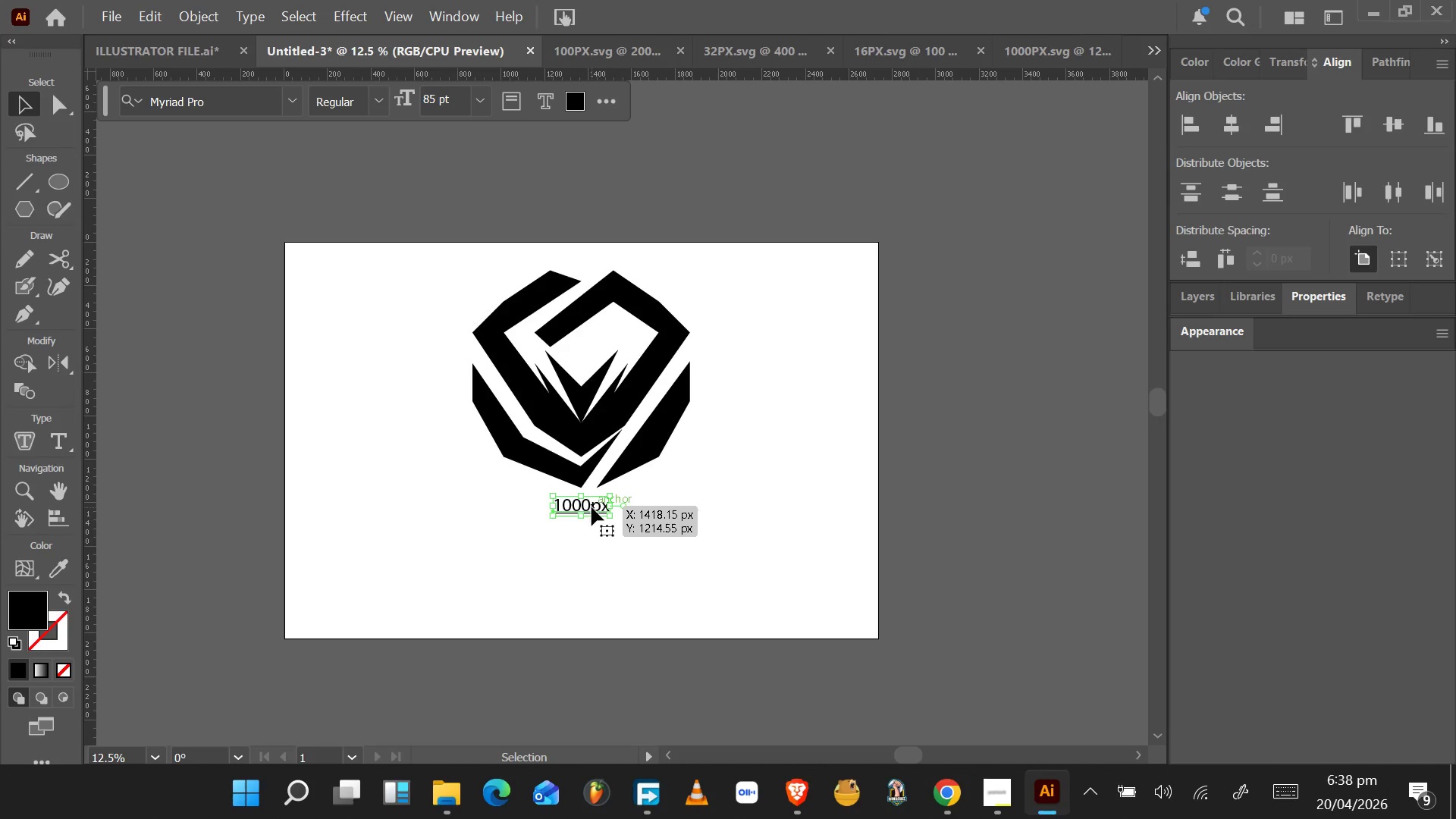 
key(ArrowUp)
 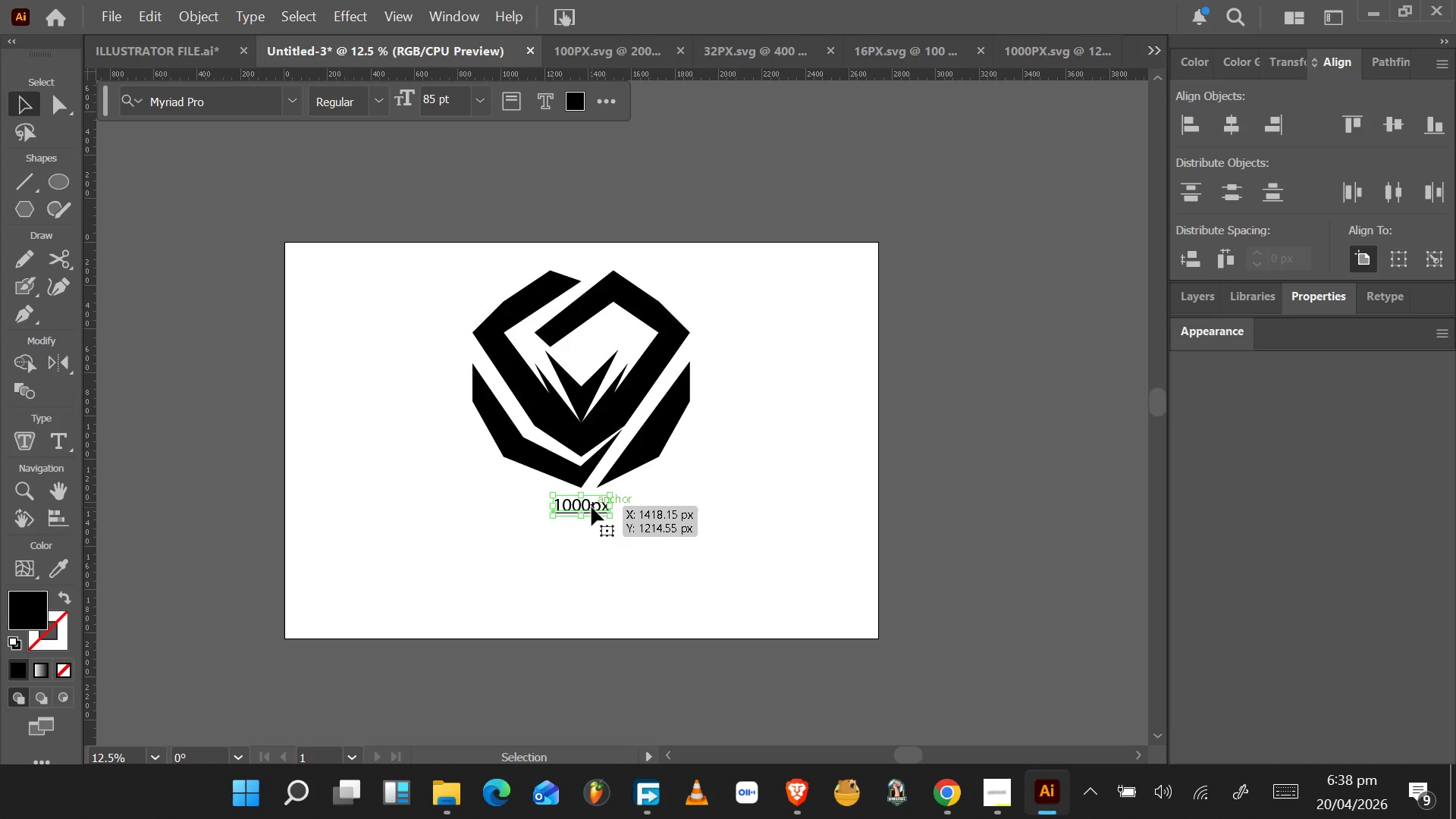 
key(ArrowUp)
 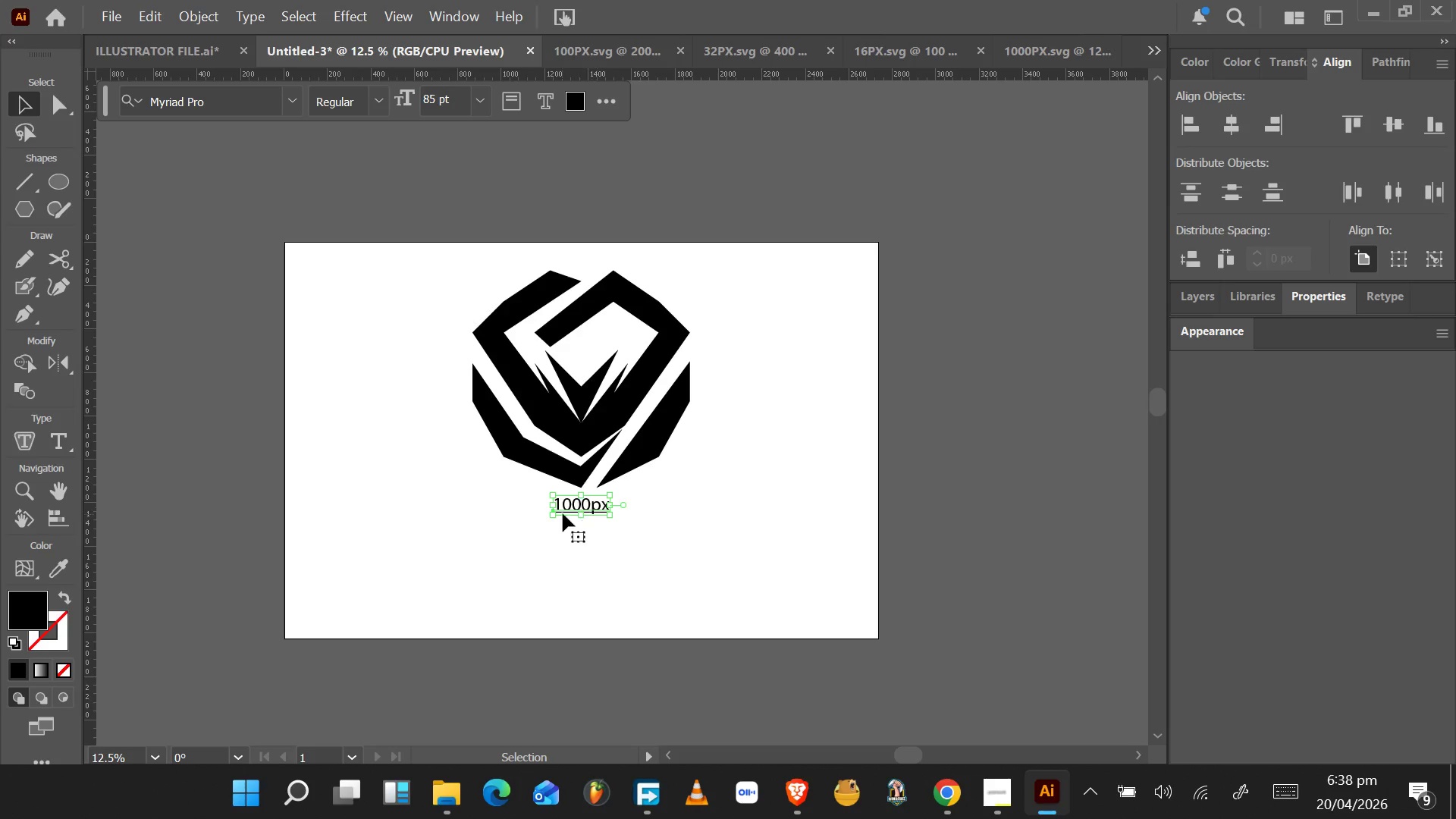 
left_click([582, 504])
 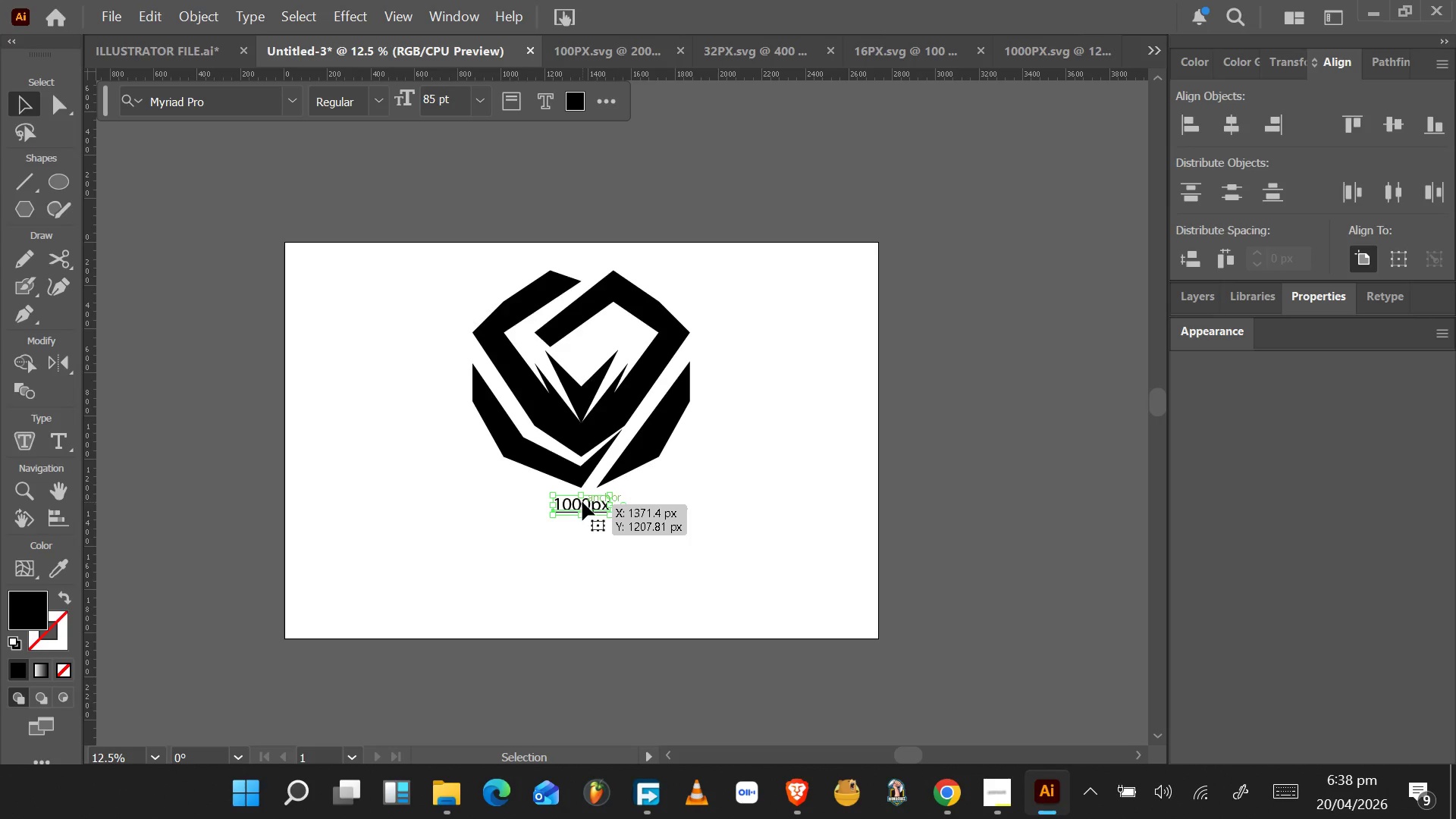 
key(ArrowUp)
 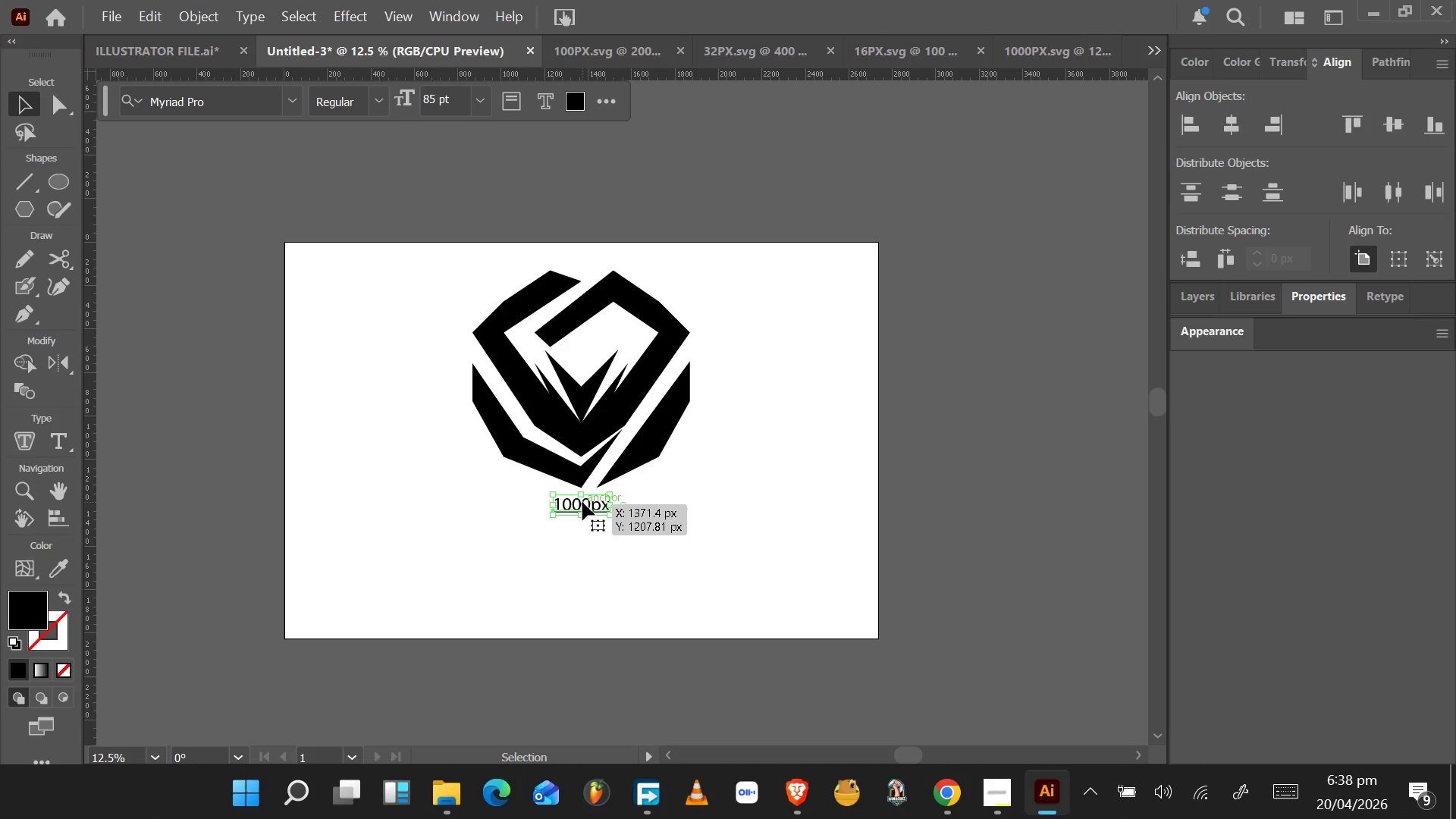 
key(ArrowUp)
 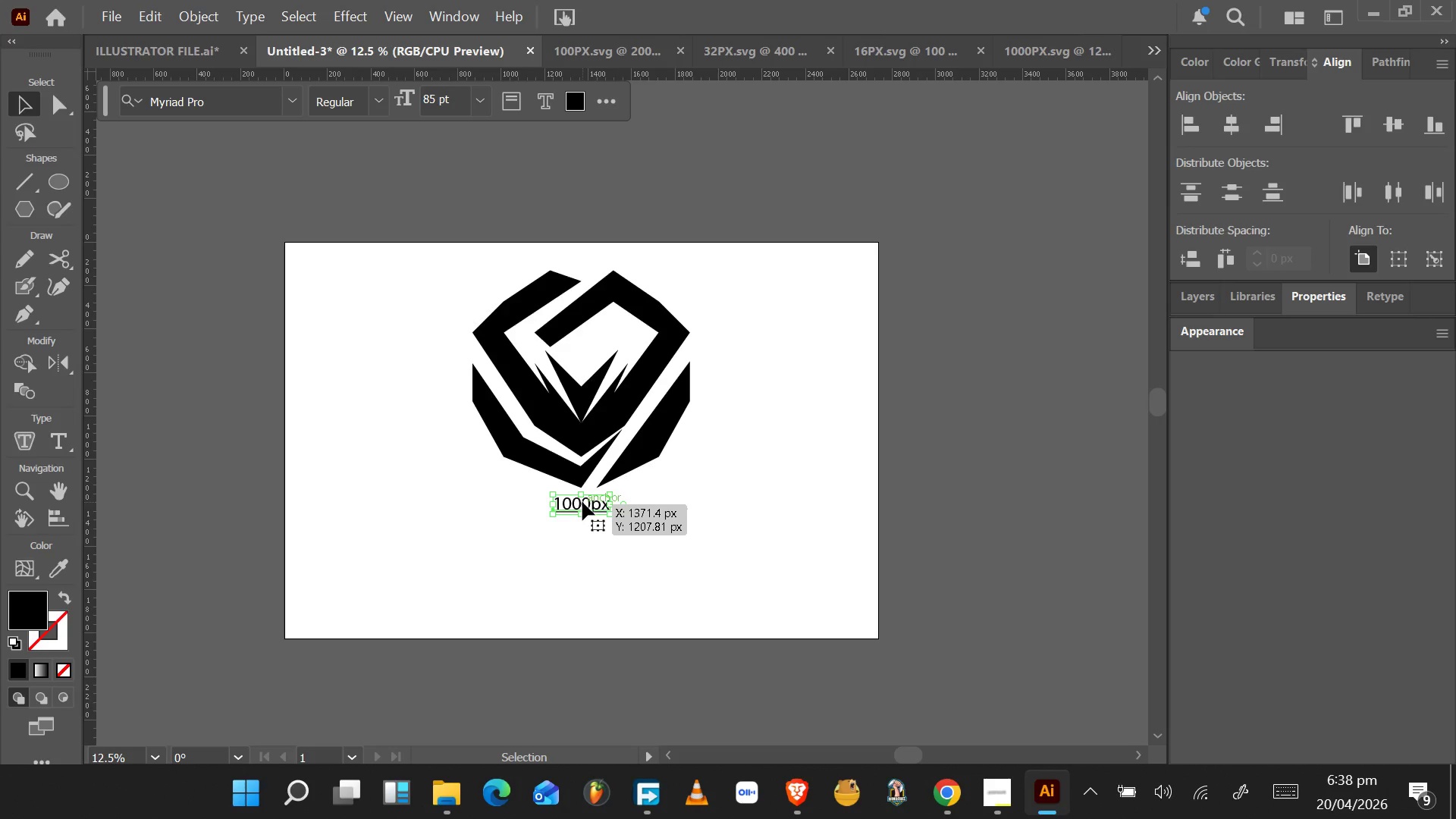 
key(ArrowUp)
 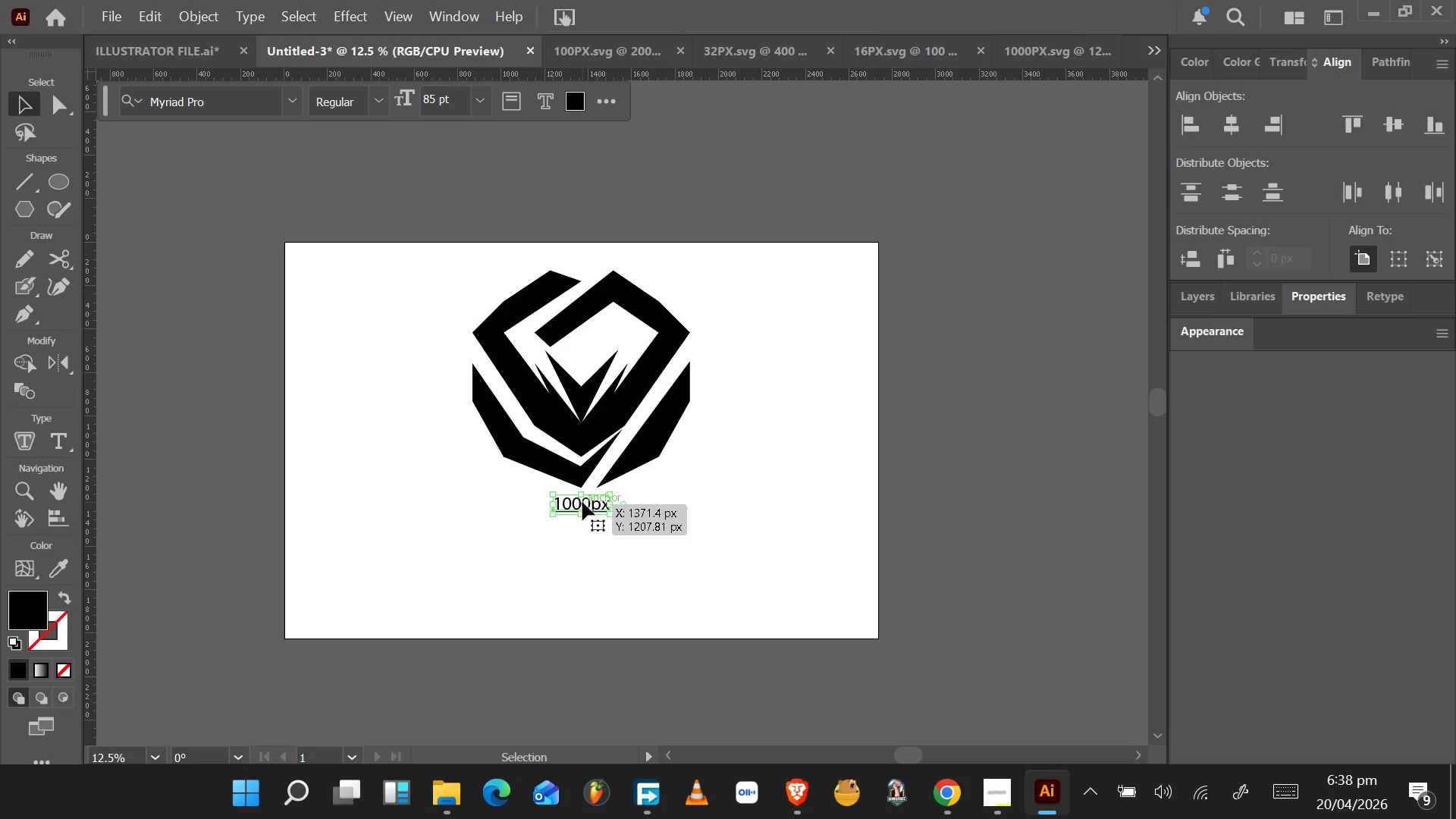 
key(ArrowUp)
 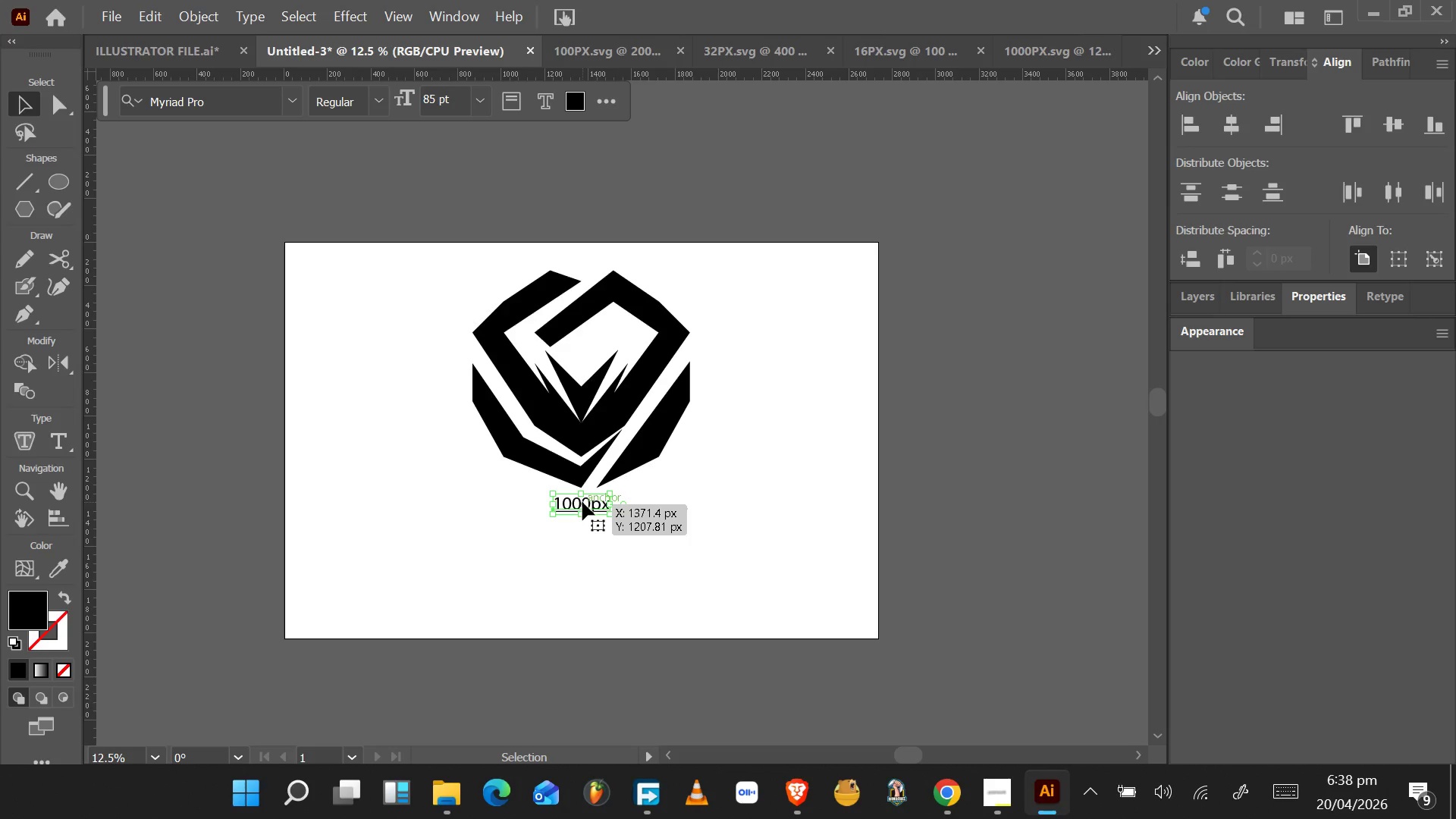 
key(ArrowUp)
 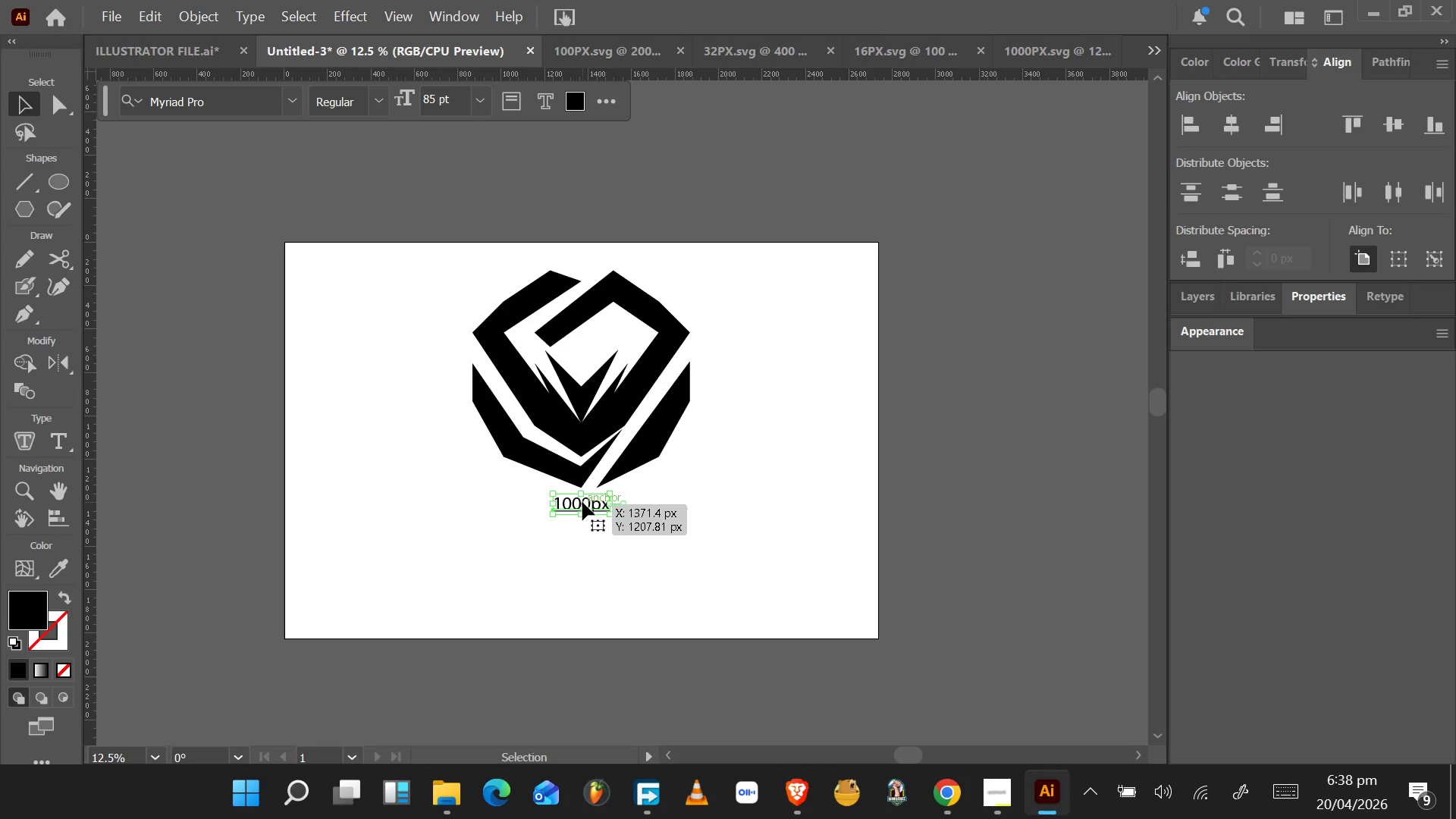 
key(ArrowUp)
 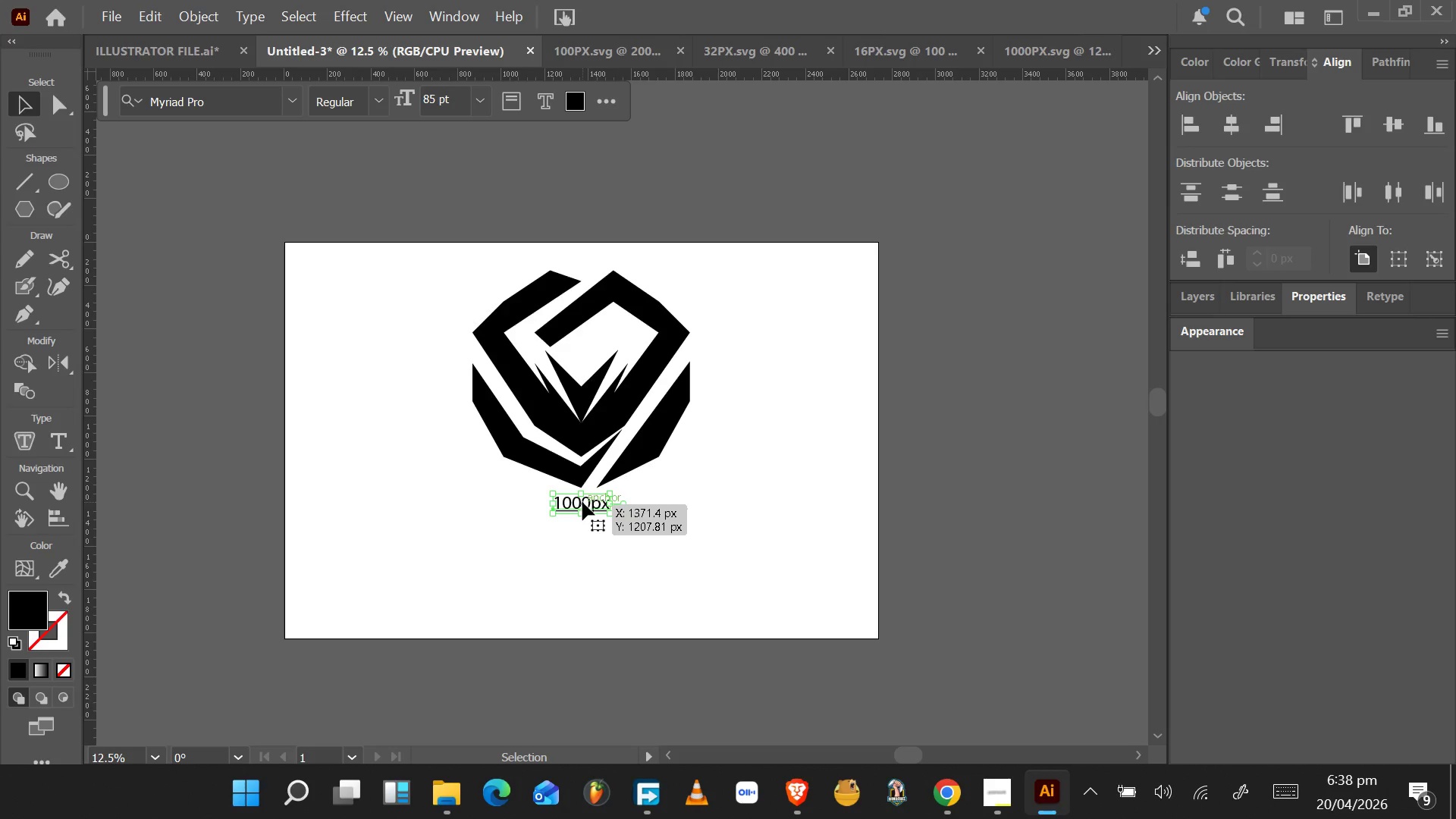 
key(ArrowUp)
 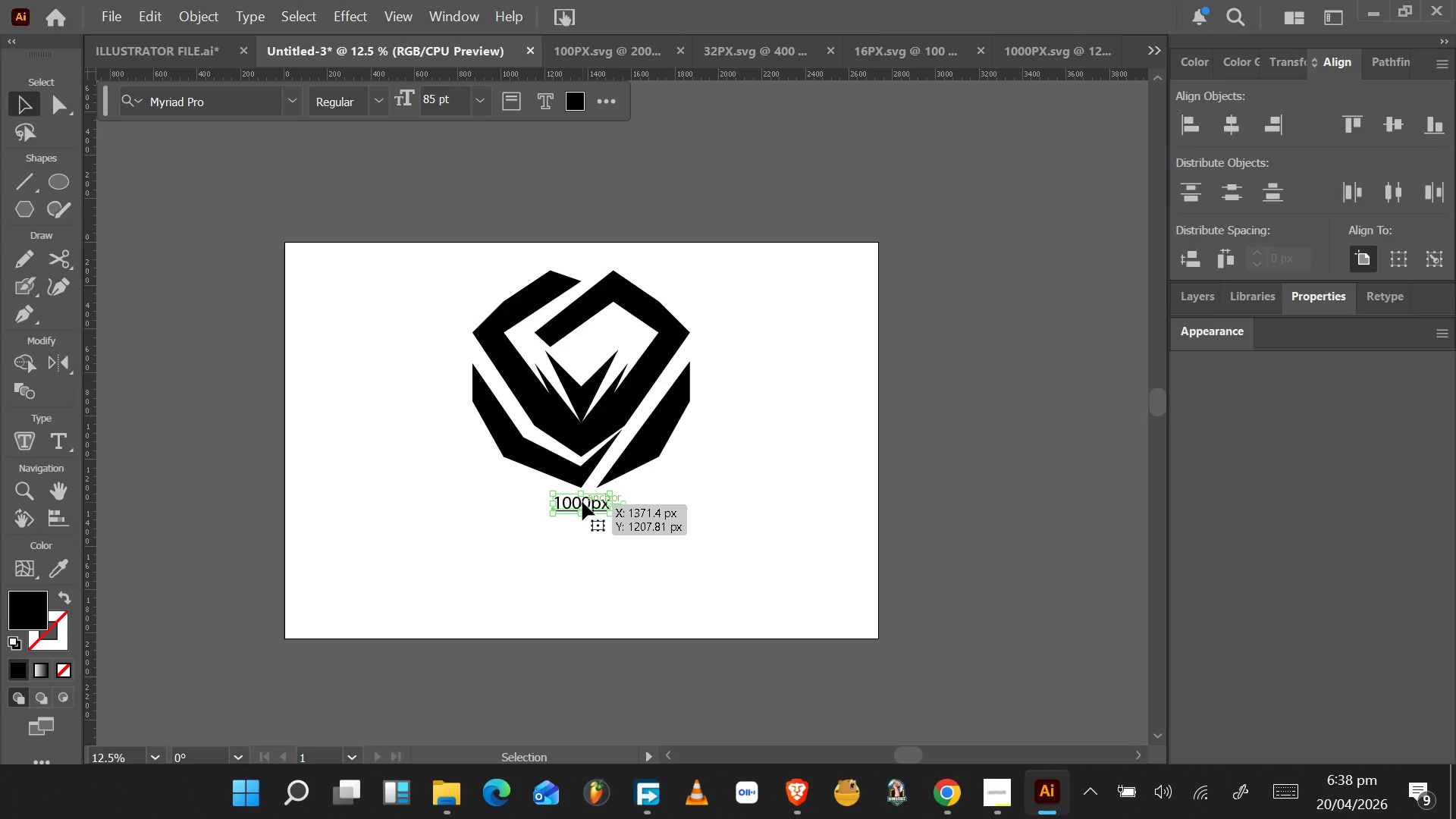 
key(ArrowUp)
 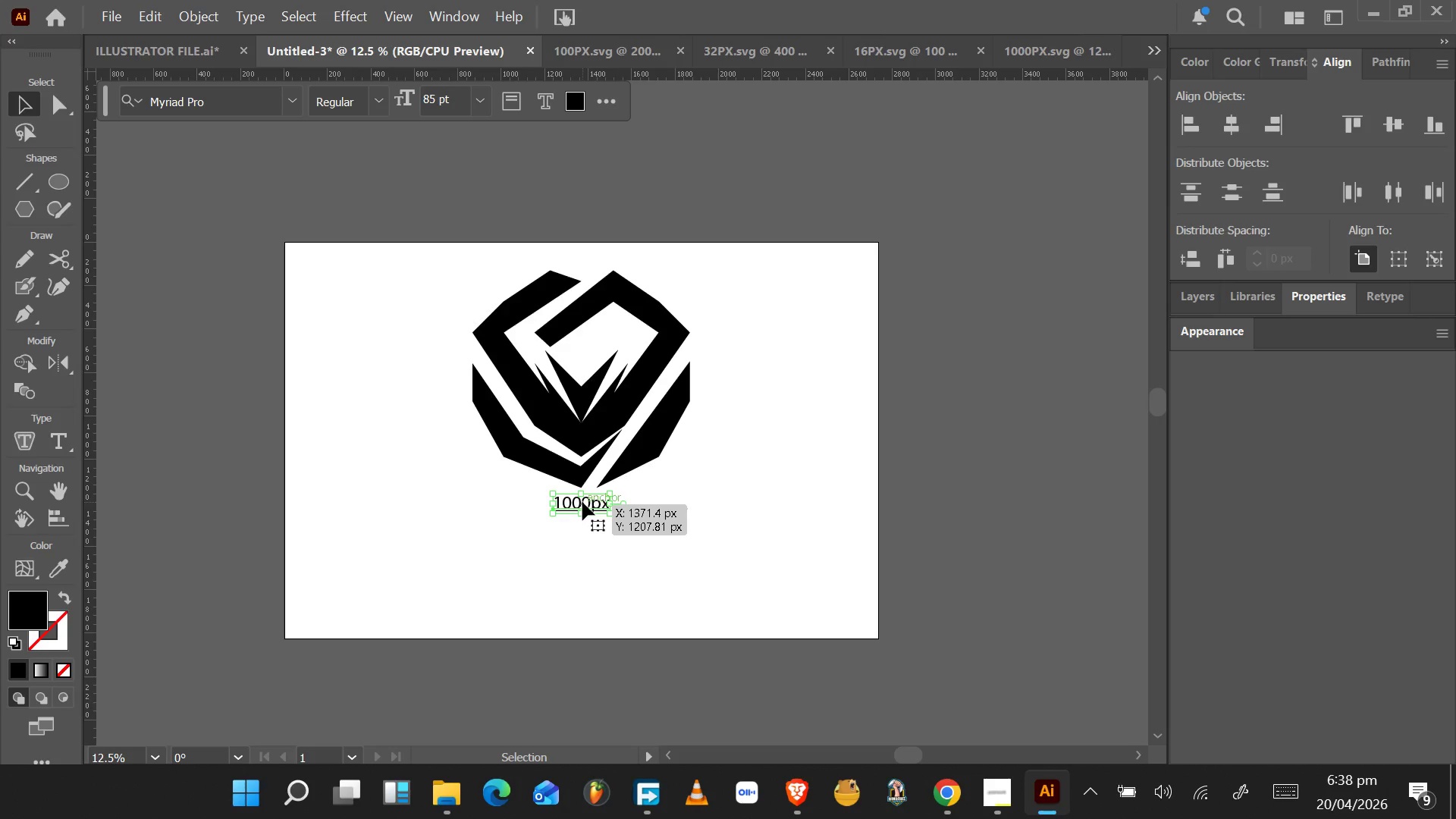 
key(ArrowUp)
 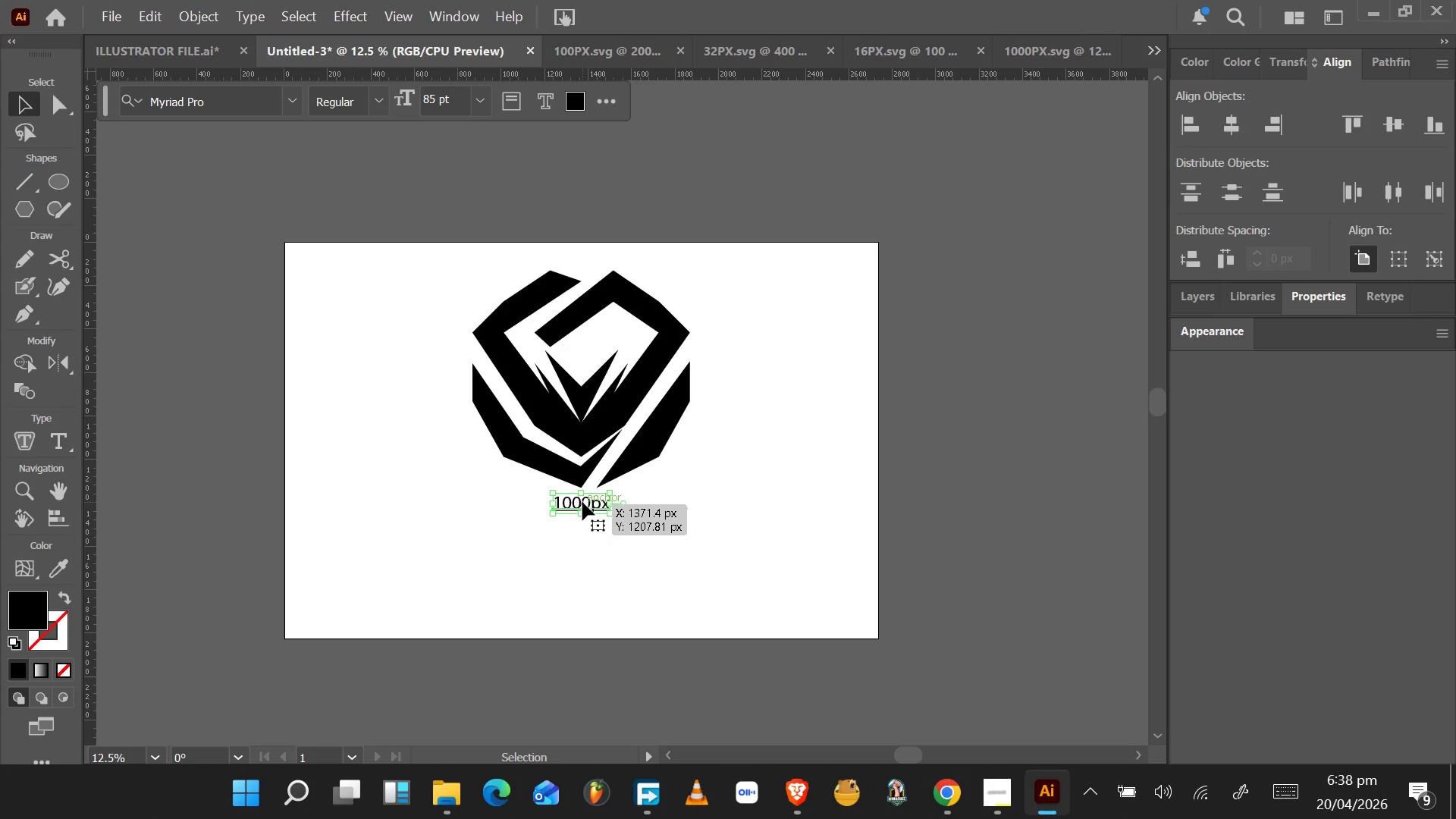 
key(ArrowUp)
 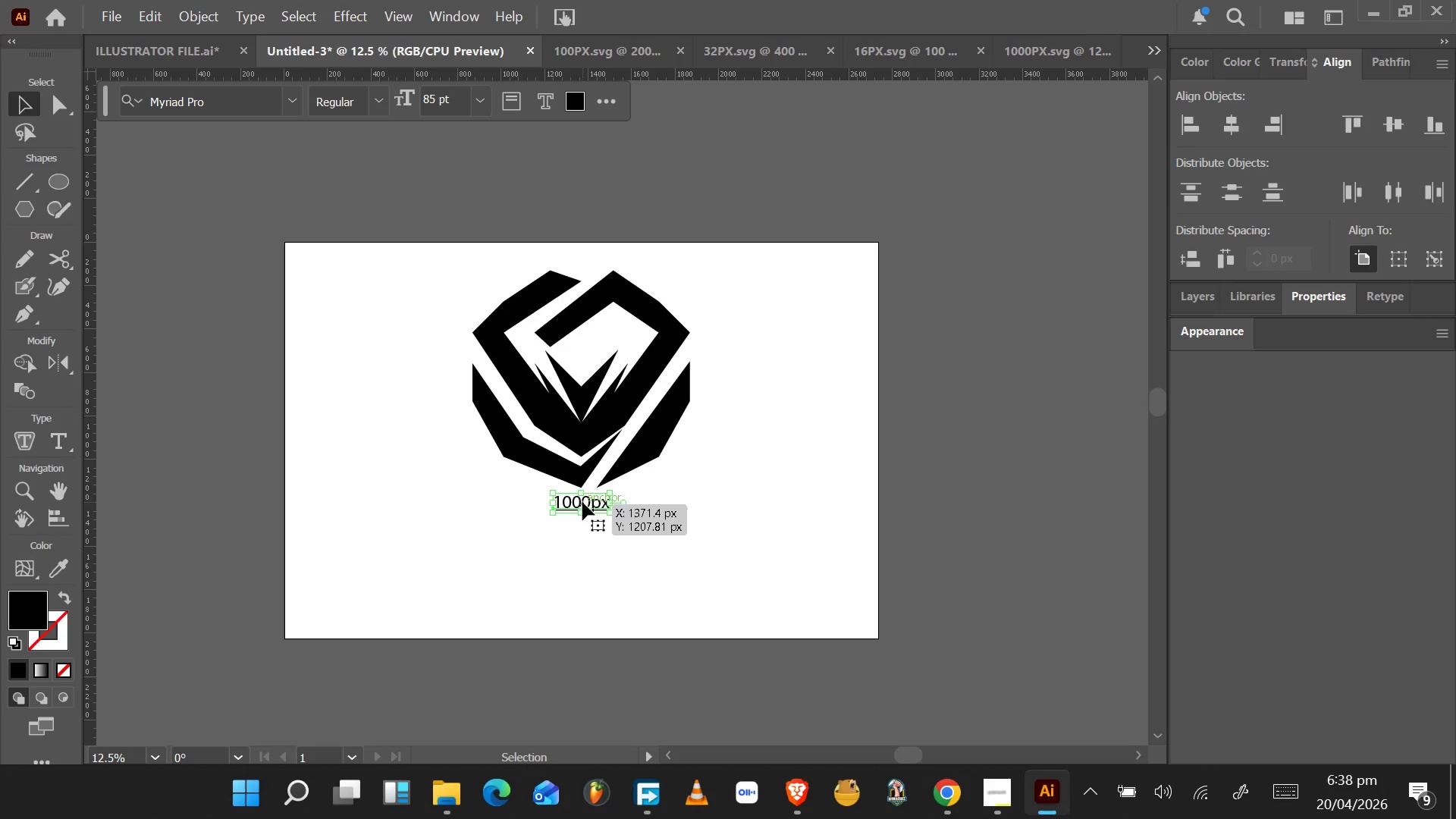 
key(ArrowUp)
 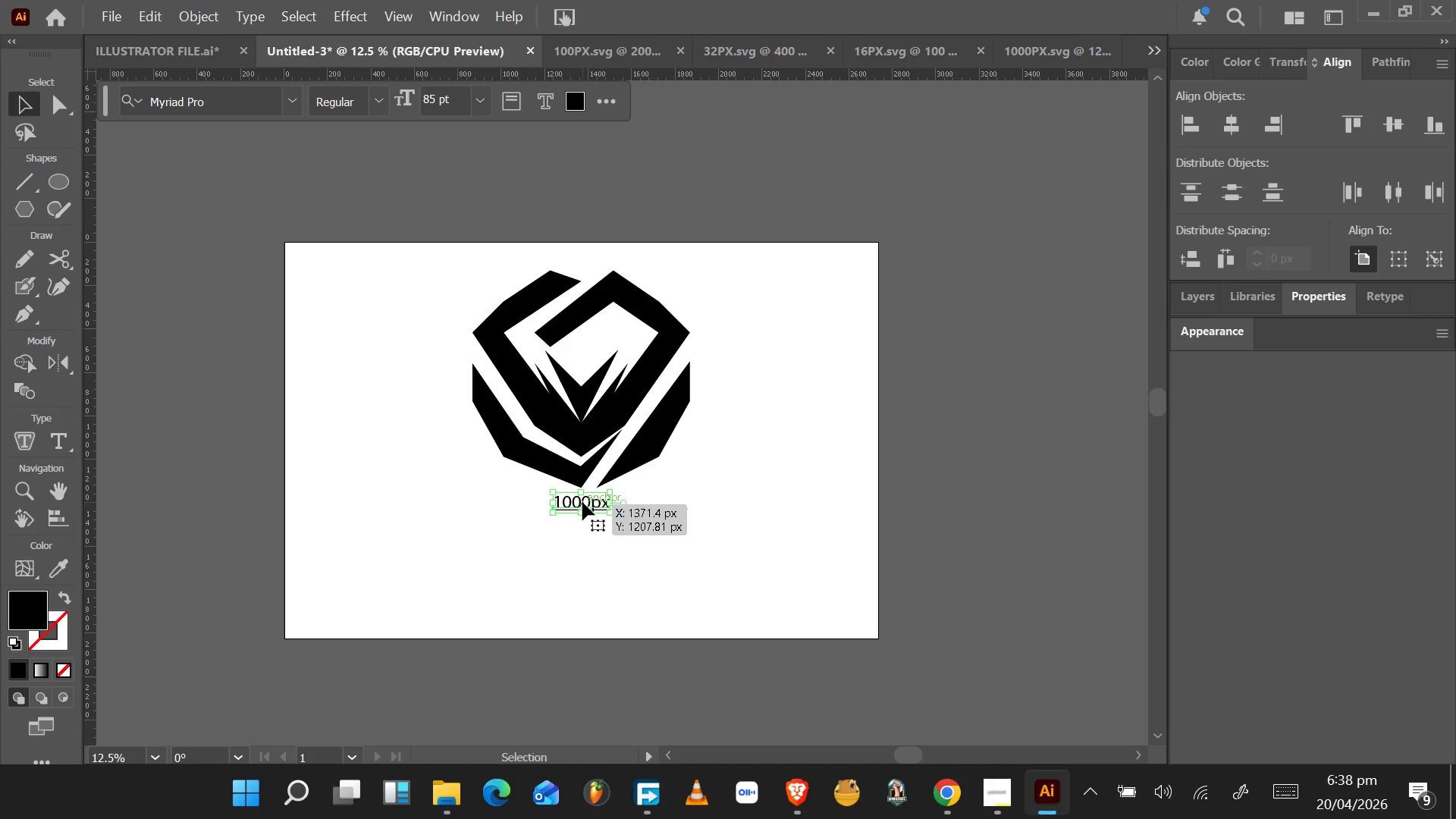 
key(ArrowUp)
 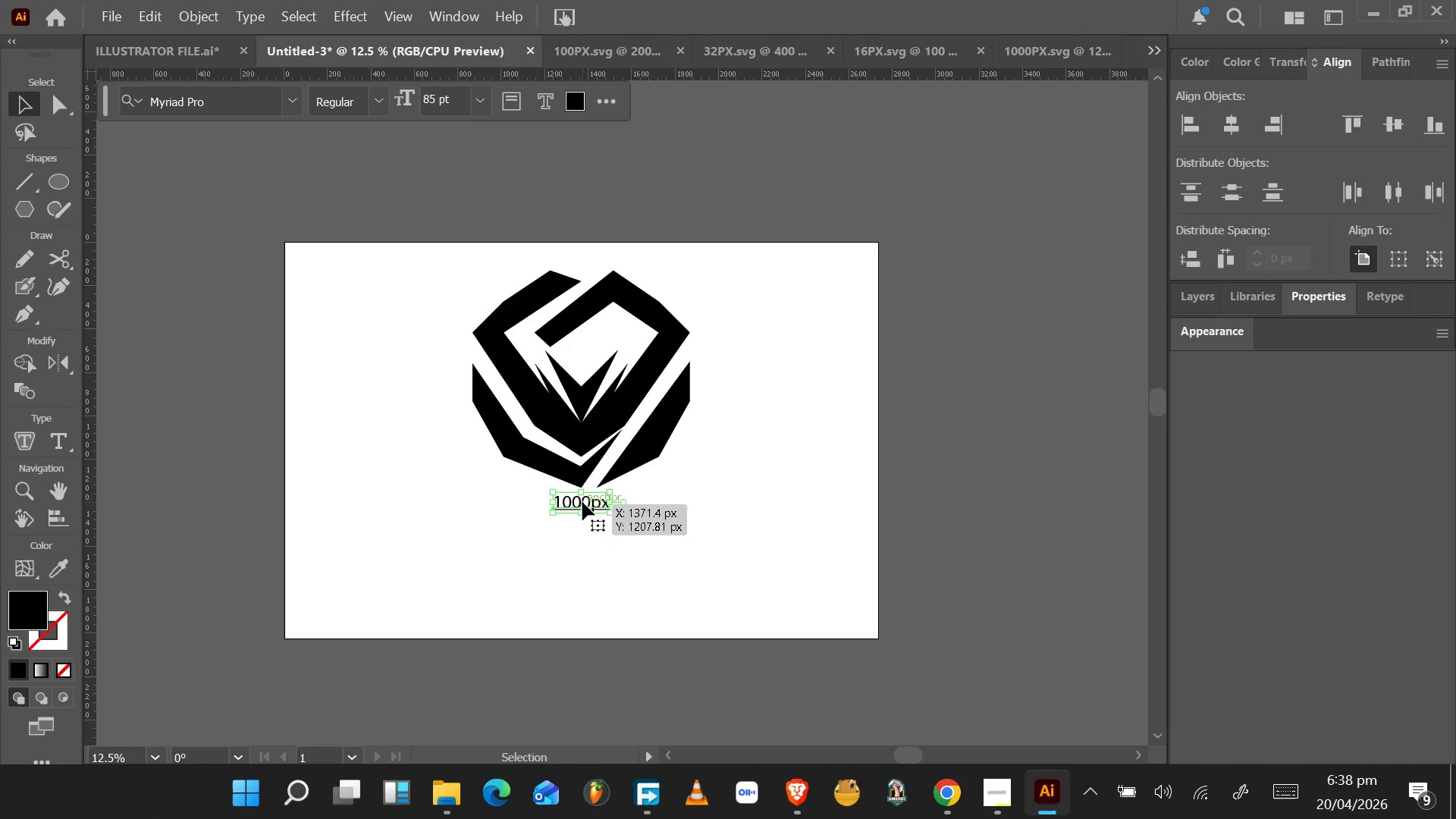 
key(ArrowUp)
 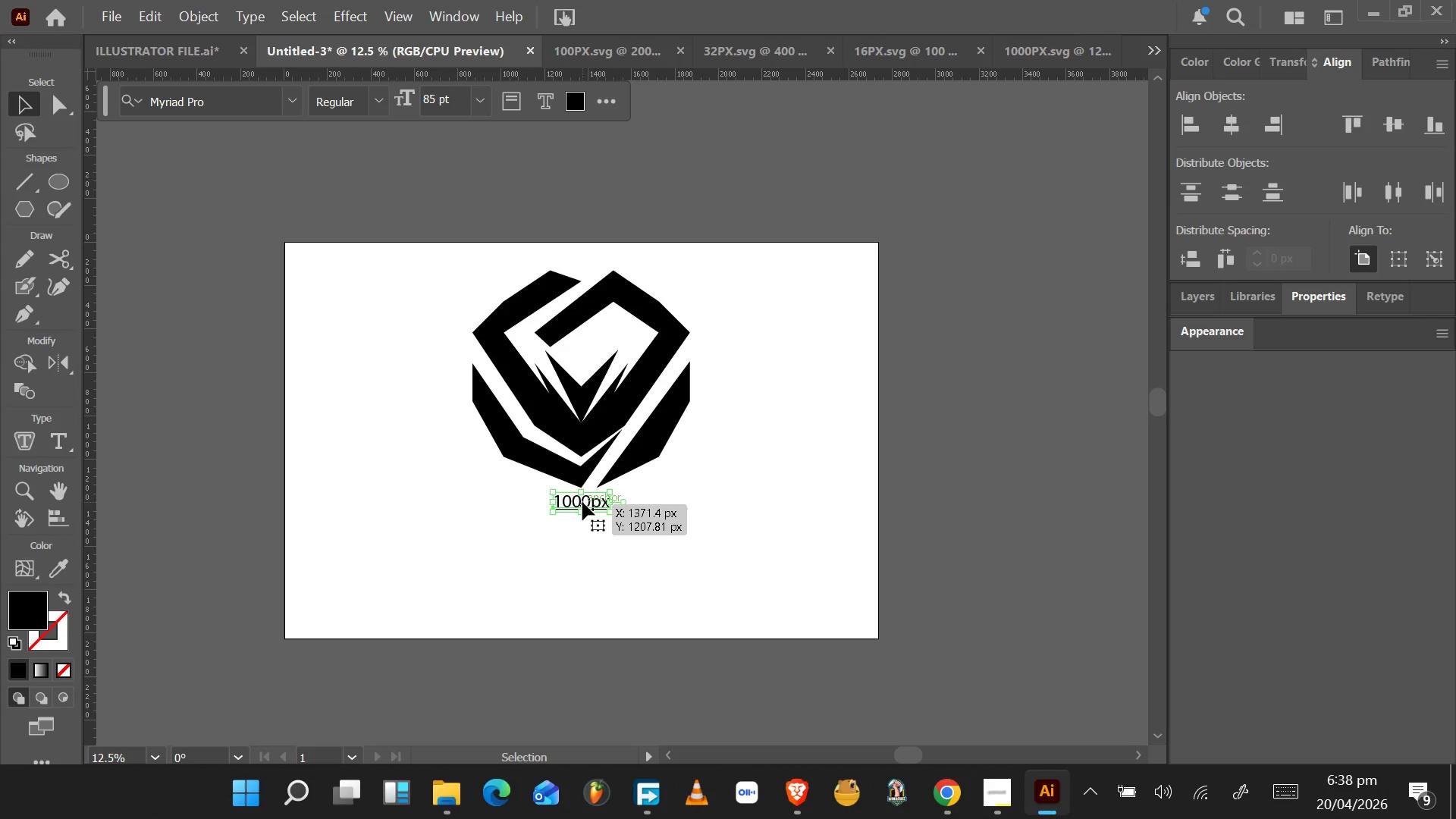 
key(ArrowUp)
 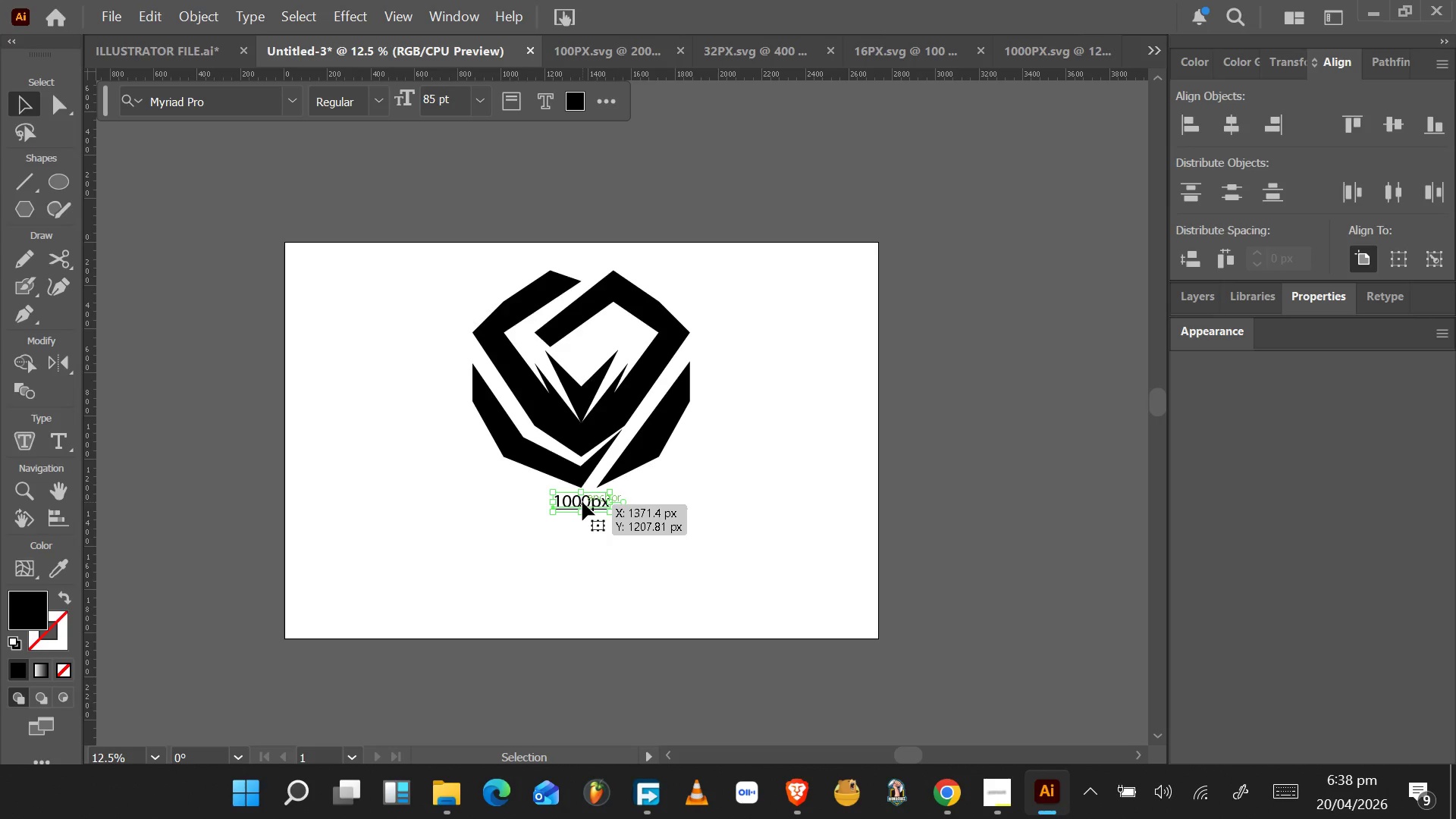 
key(ArrowUp)
 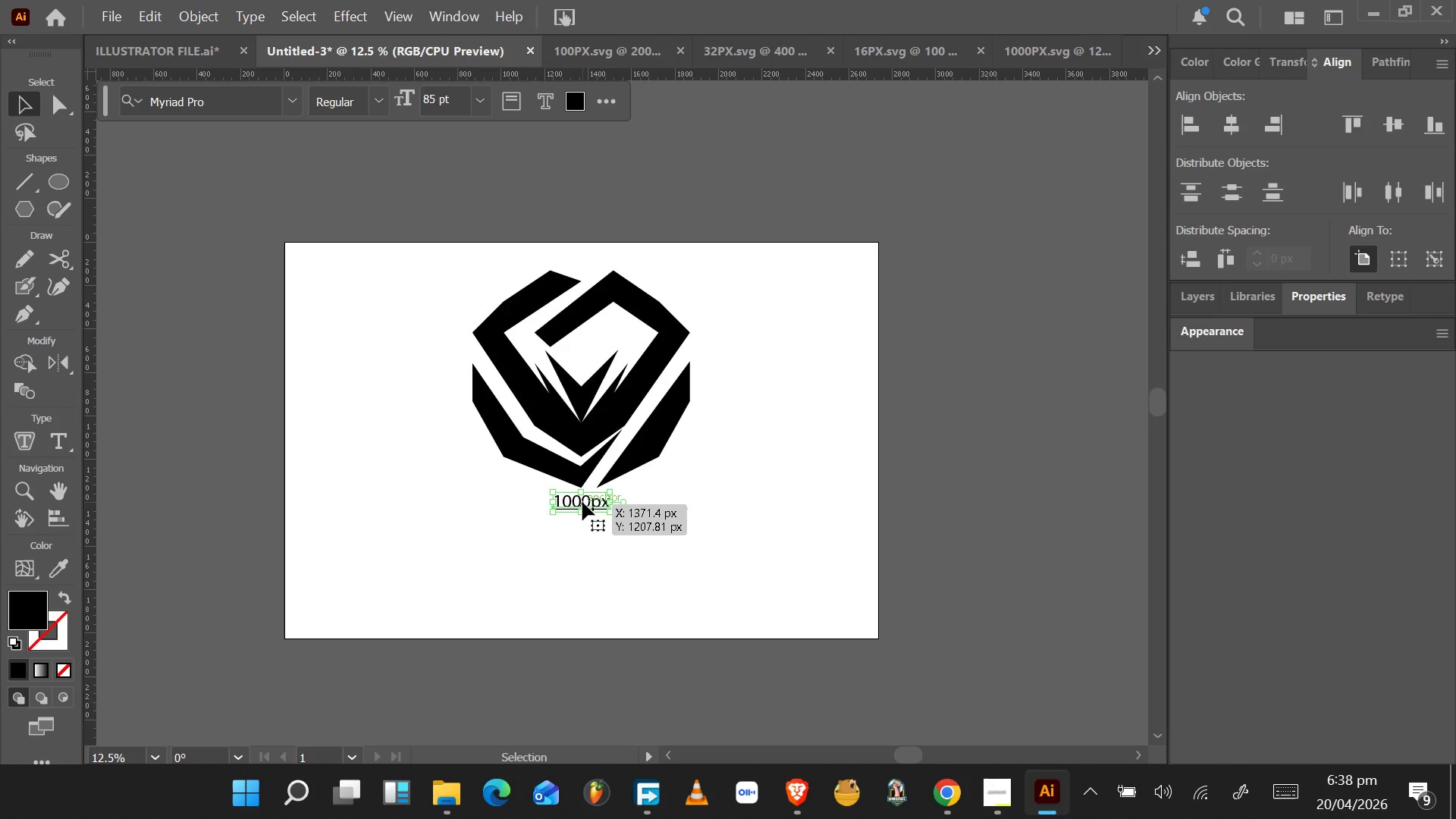 
key(ArrowUp)
 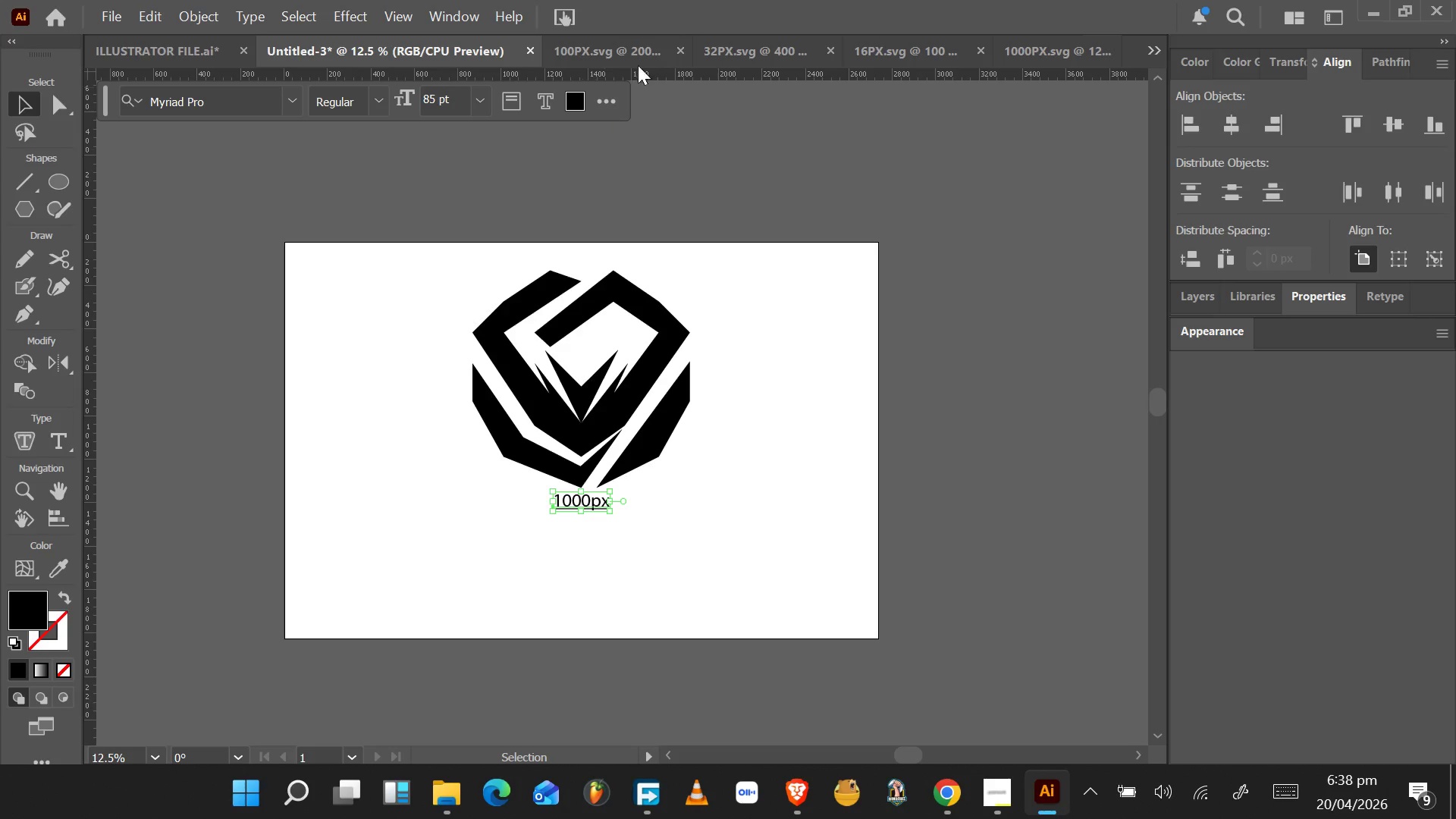 
left_click([631, 46])
 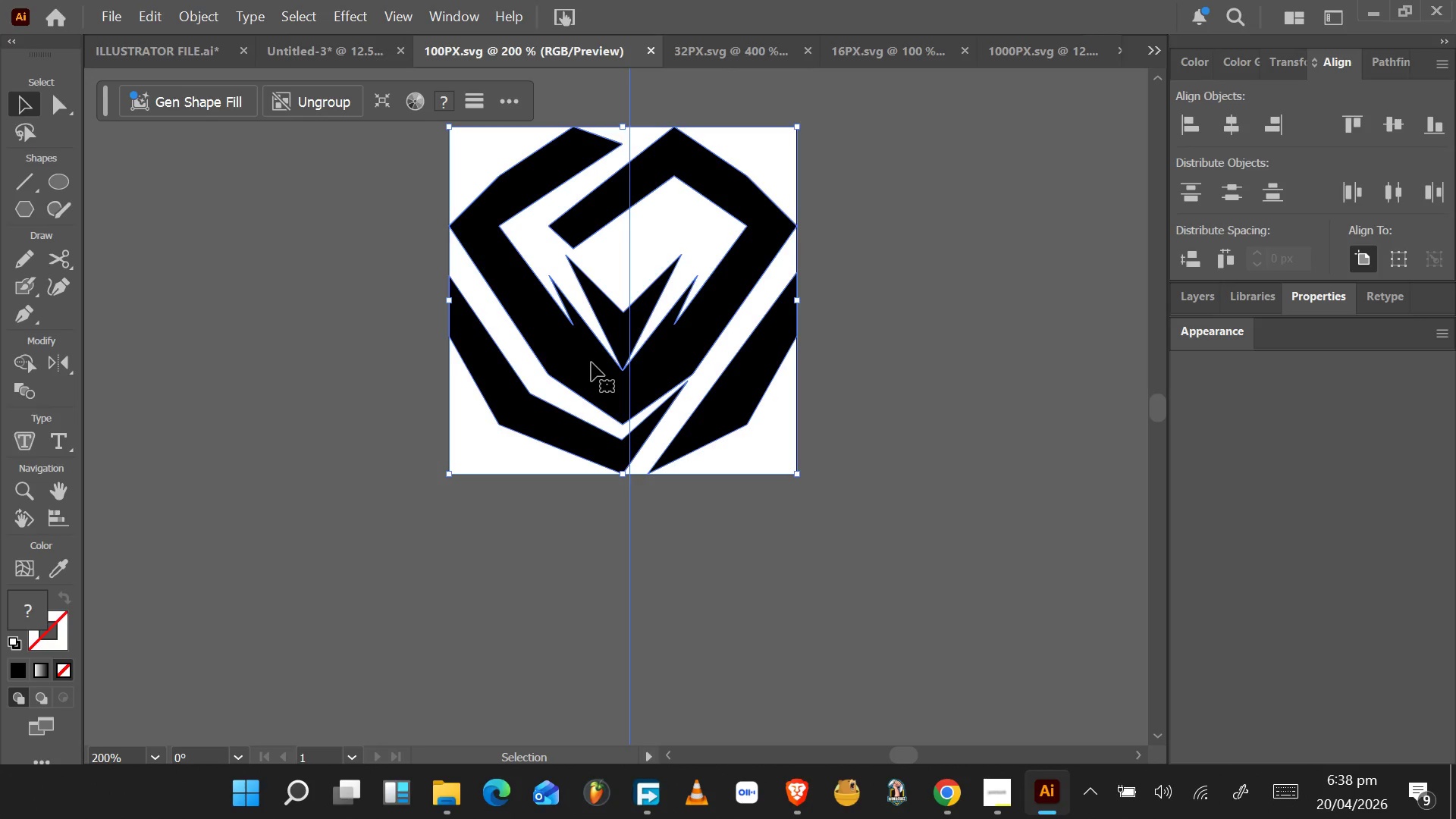 
left_click_drag(start_coordinate=[592, 362], to_coordinate=[428, 549])
 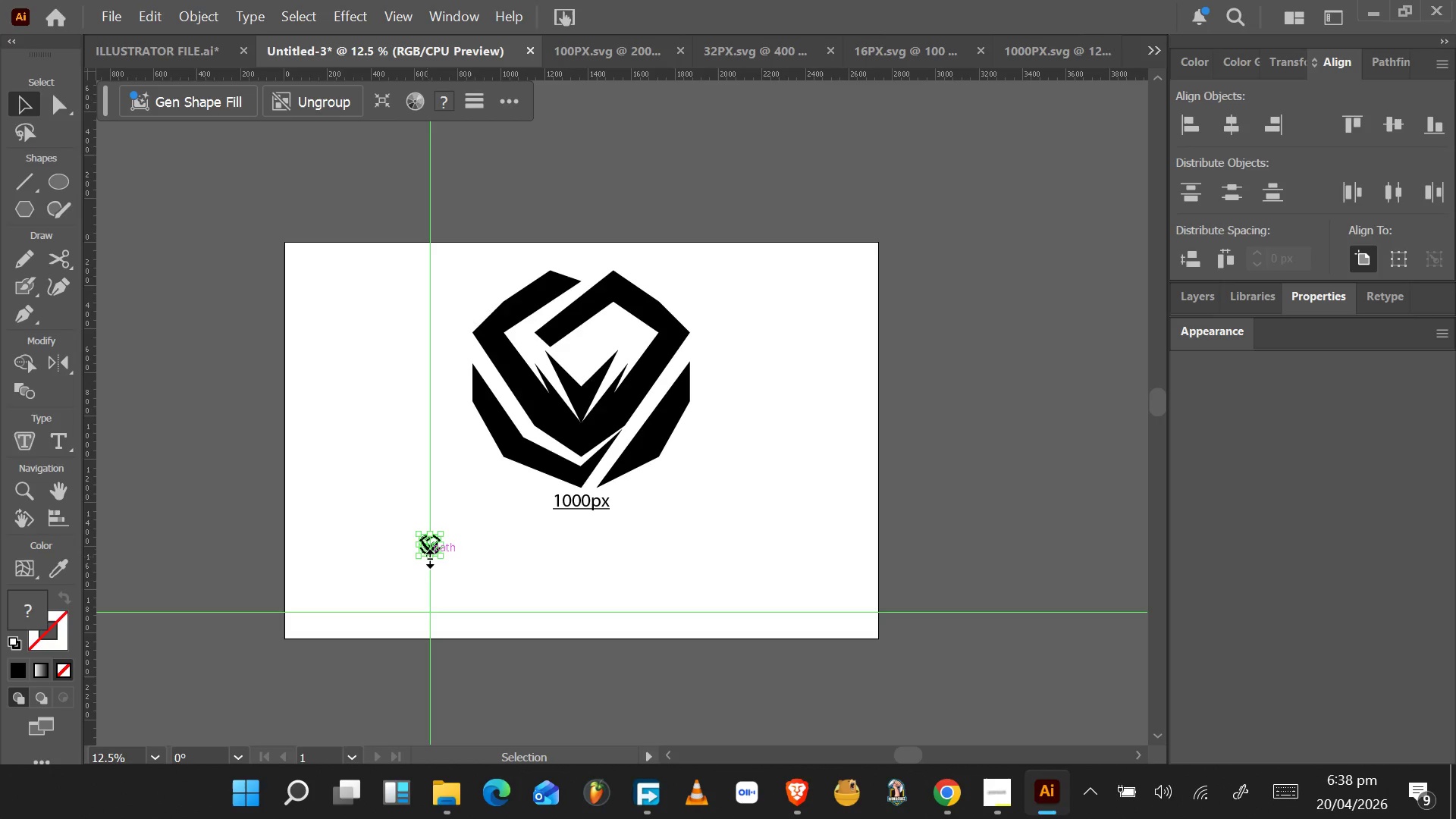 
hold_key(key=AltLeft, duration=0.98)
 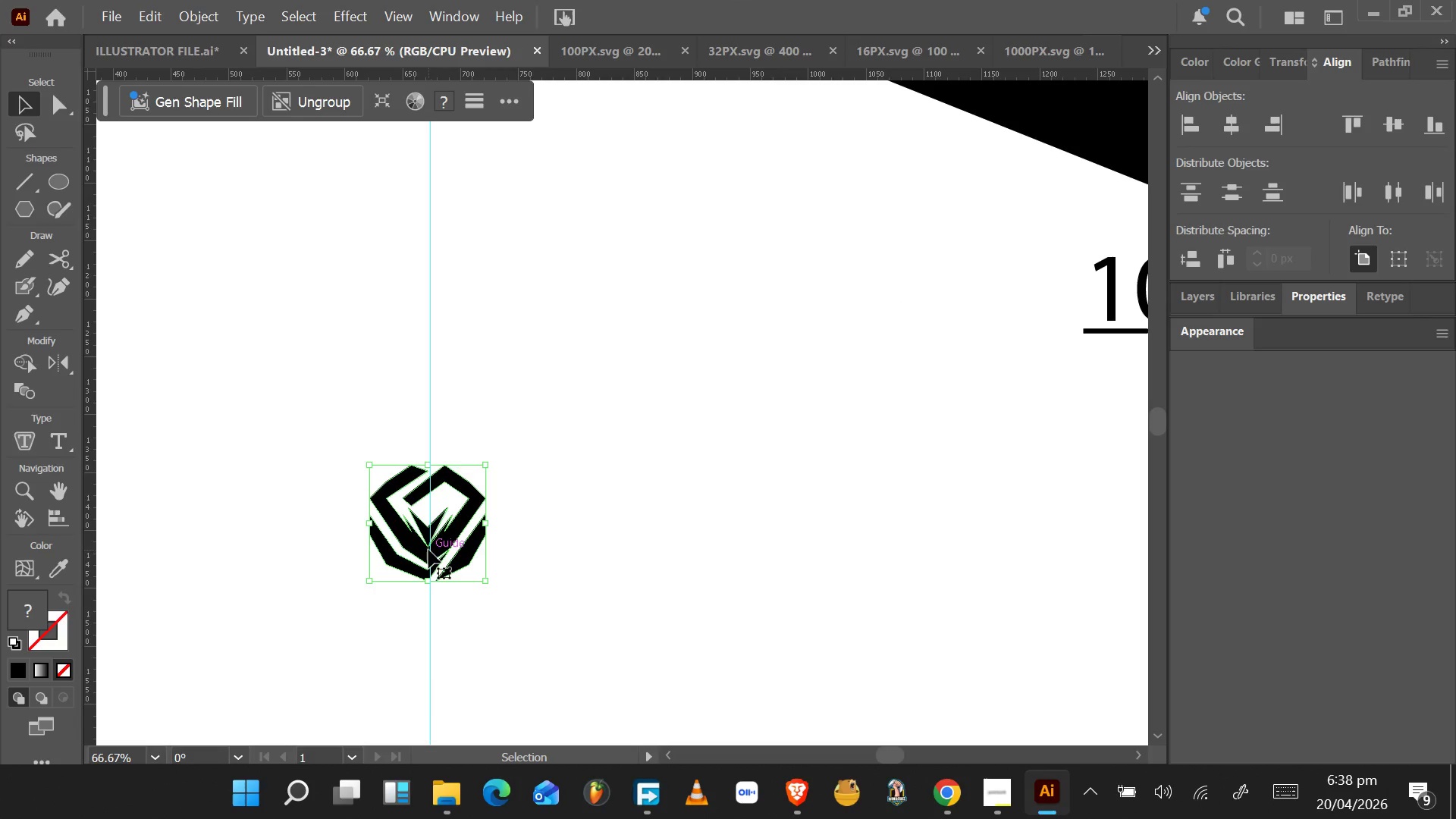 
left_click([601, 52])
 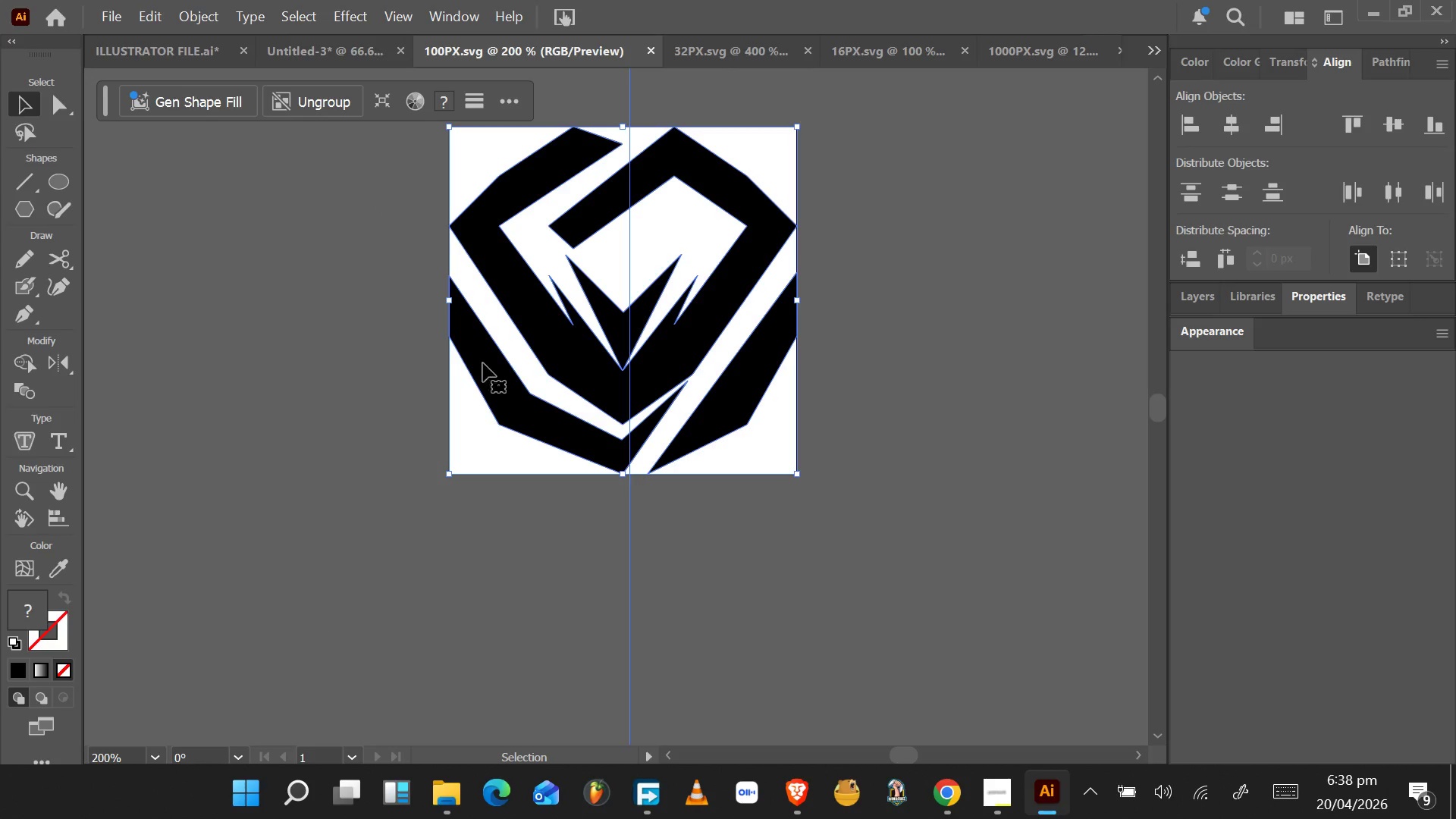 
scroll: coordinate [431, 550], scroll_direction: up, amount: 5.0
 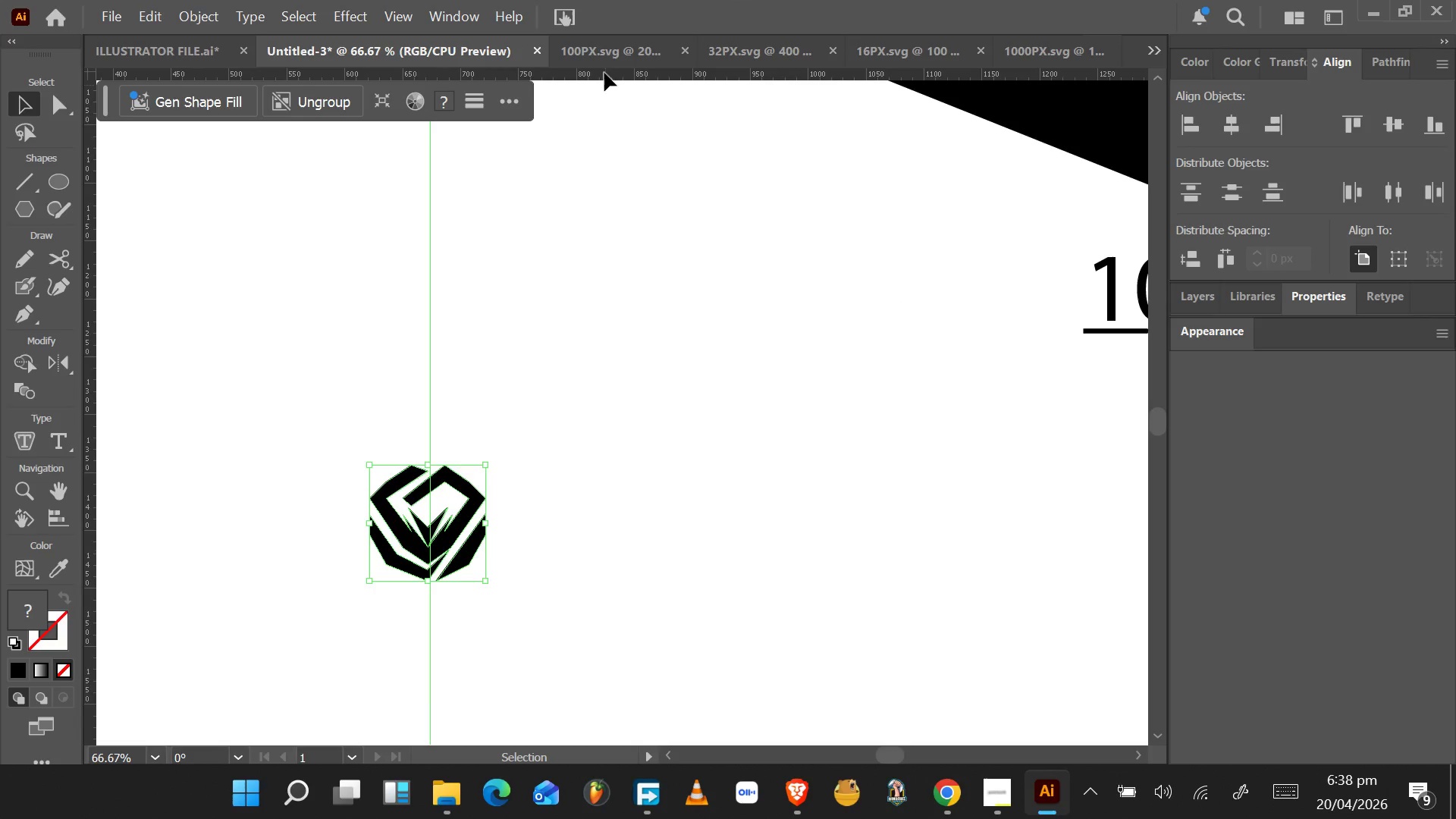 
left_click([709, 51])
 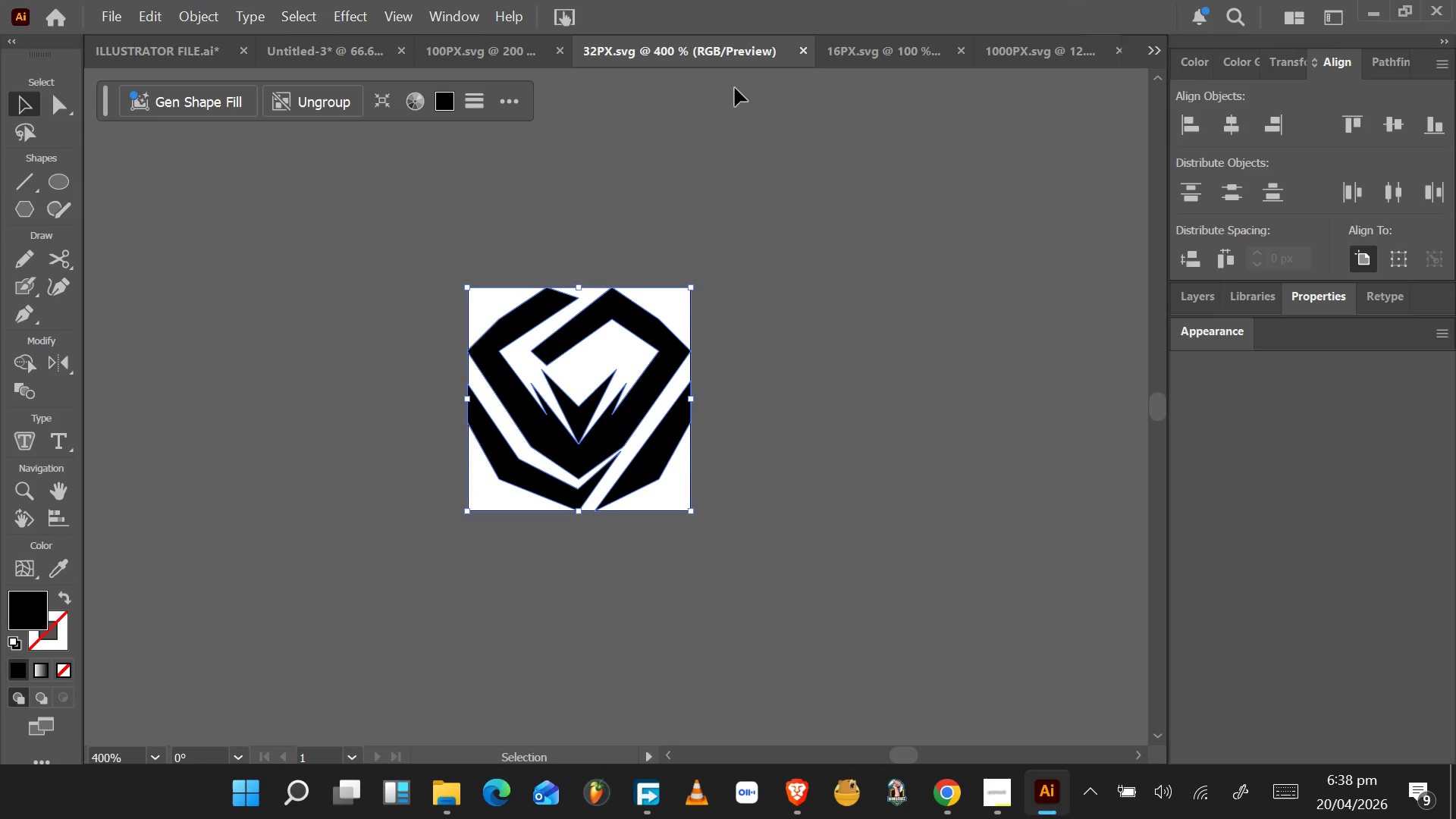 
left_click([864, 53])
 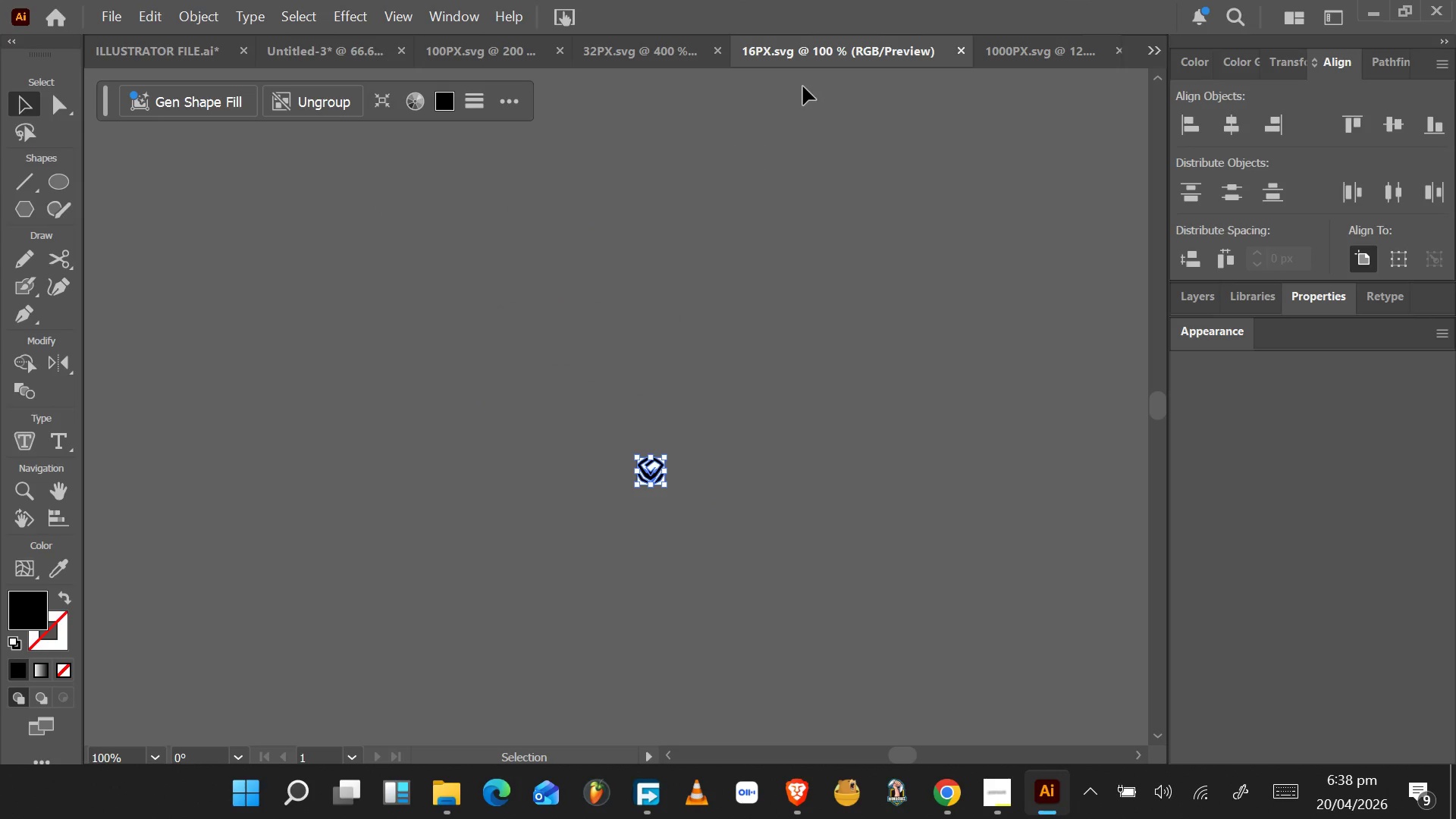 
left_click([682, 64])
 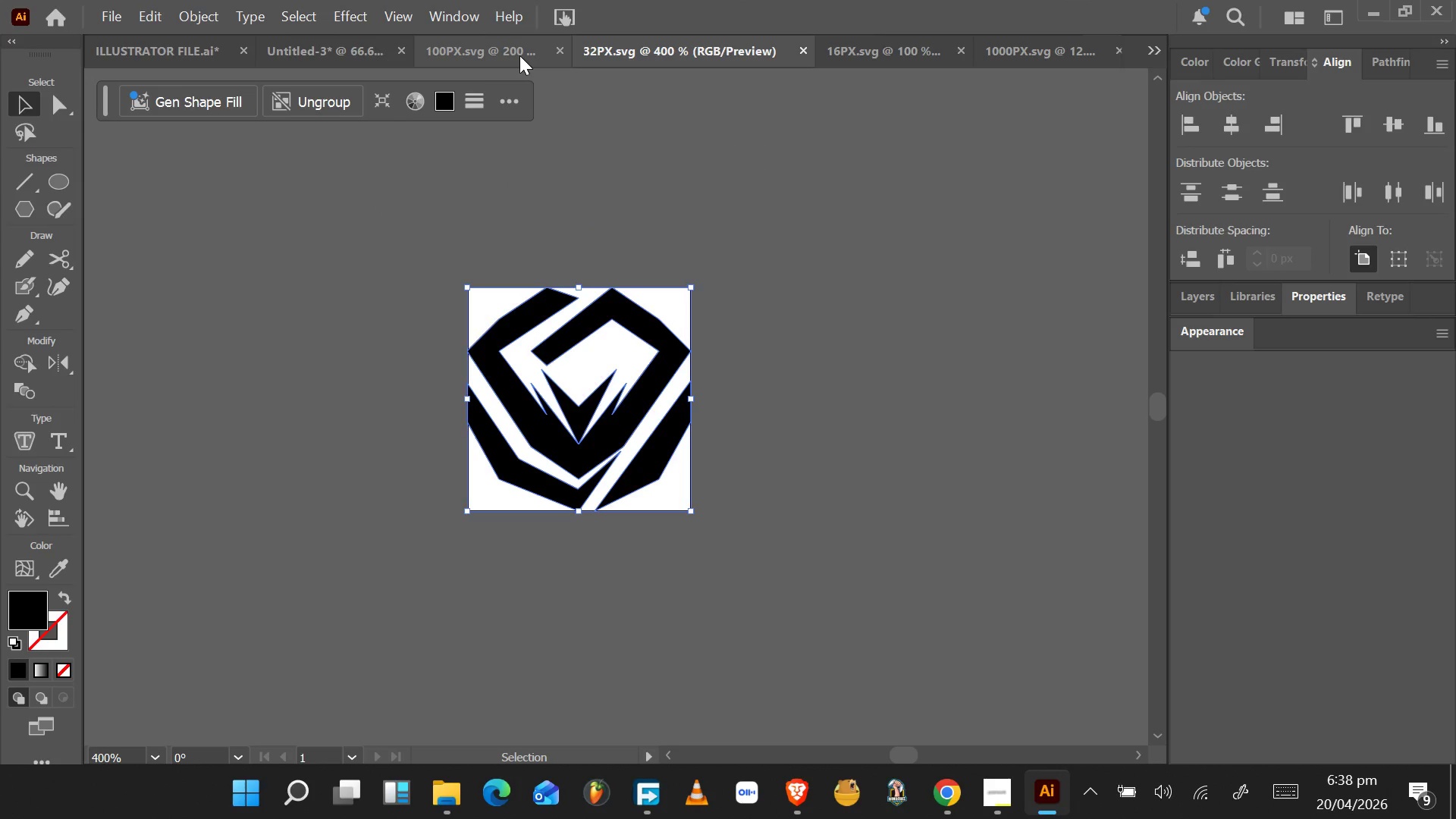 
left_click([519, 55])
 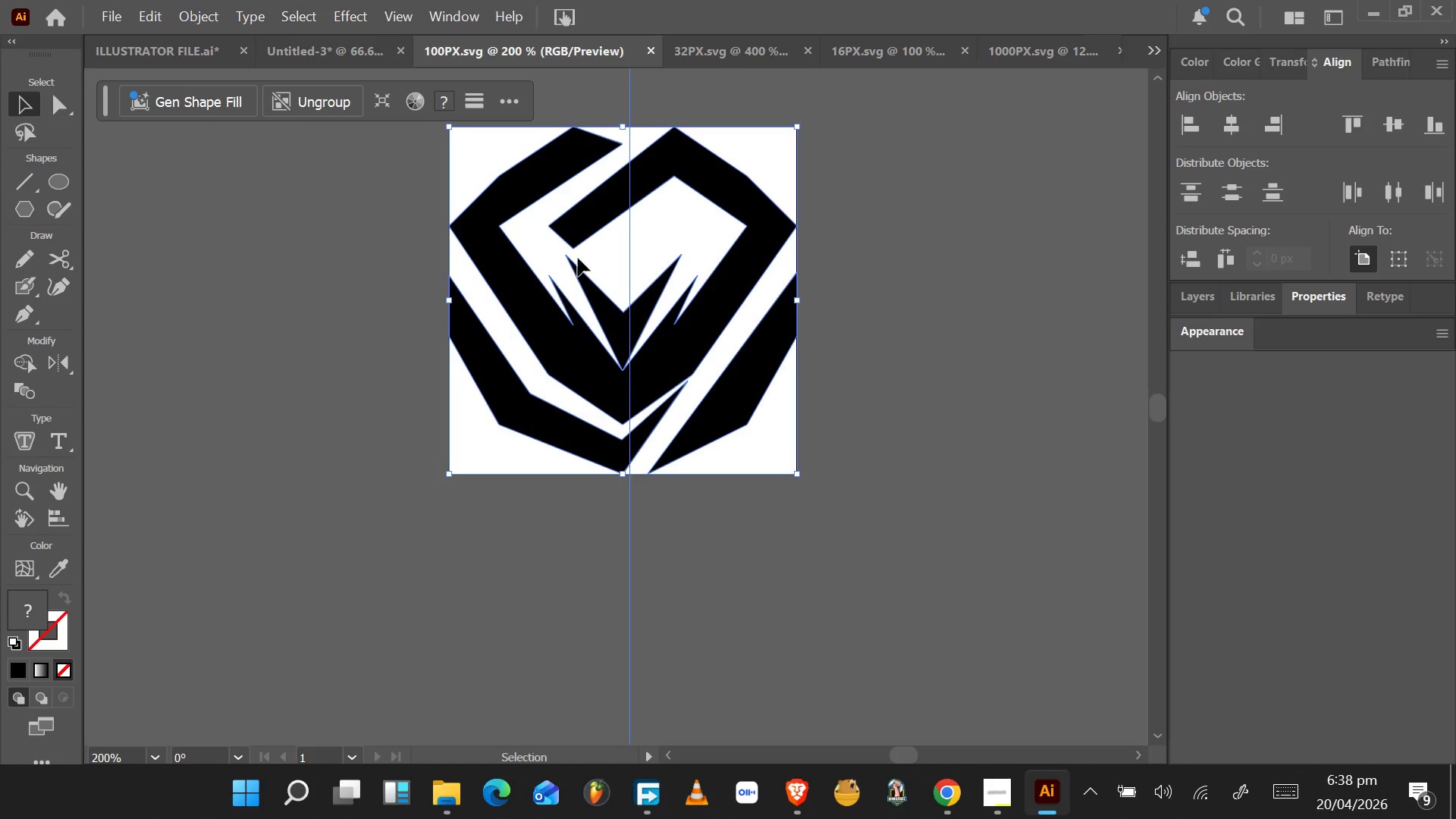 
left_click([700, 54])
 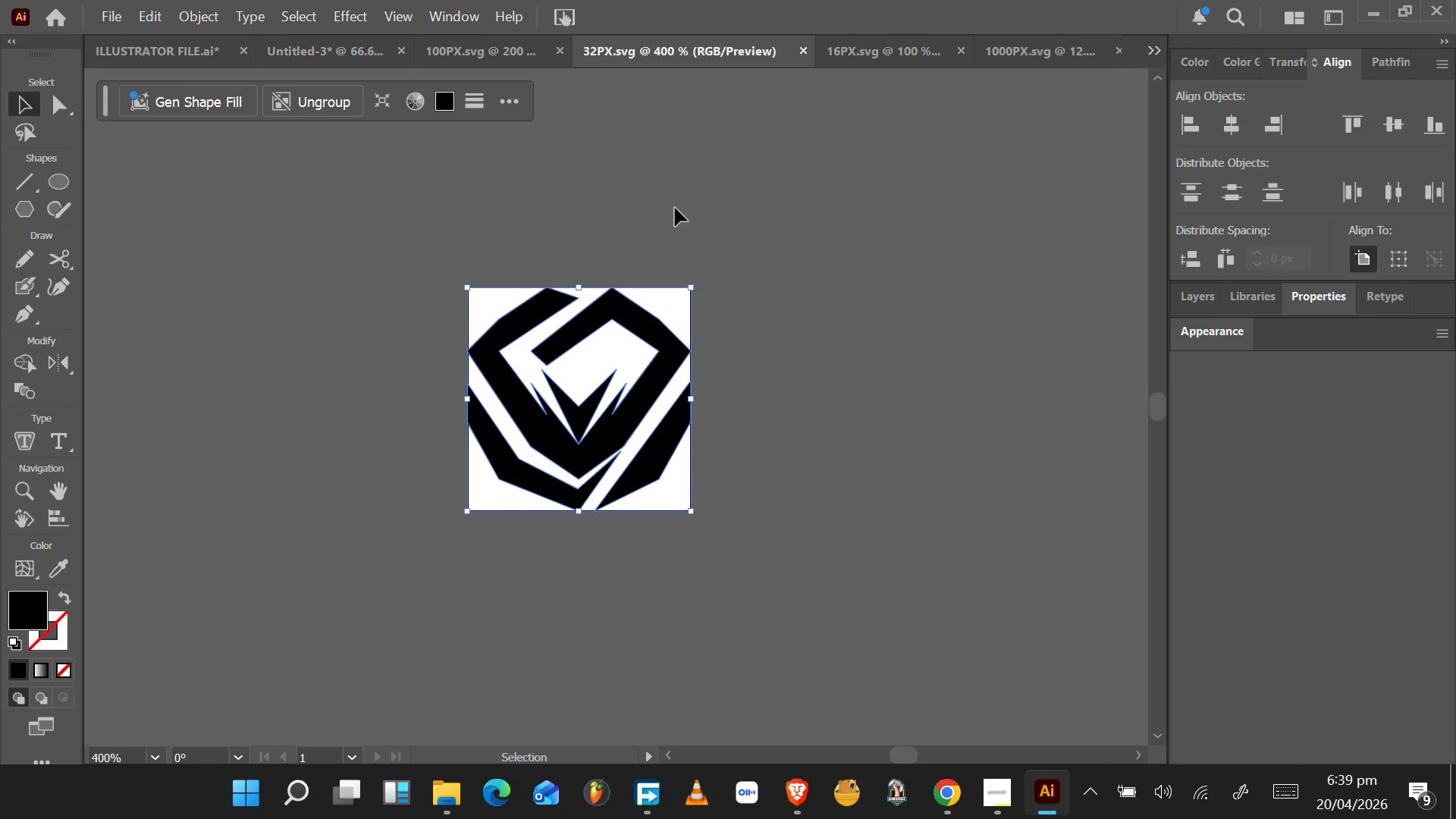 
left_click([496, 47])
 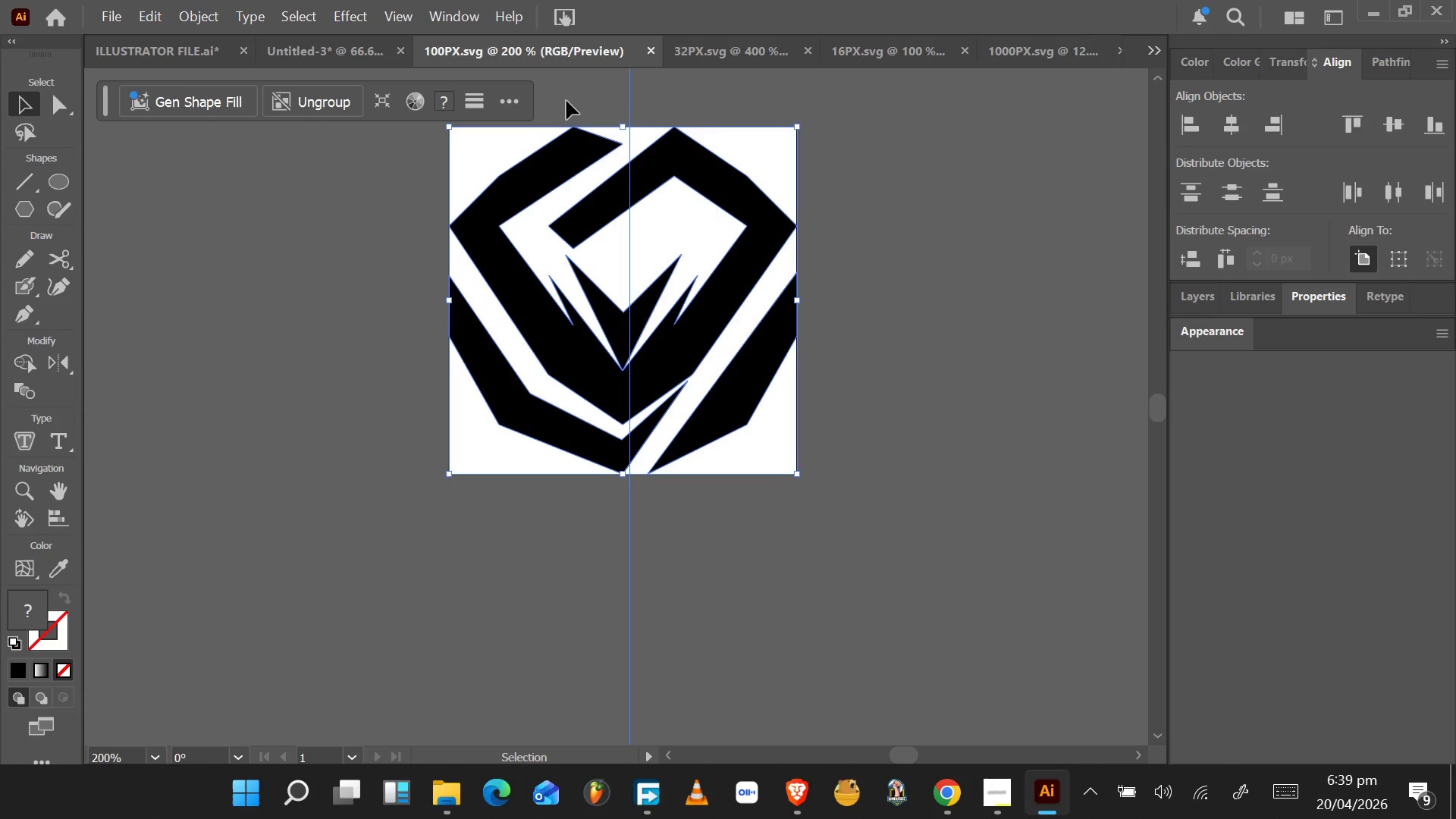 
left_click([745, 57])
 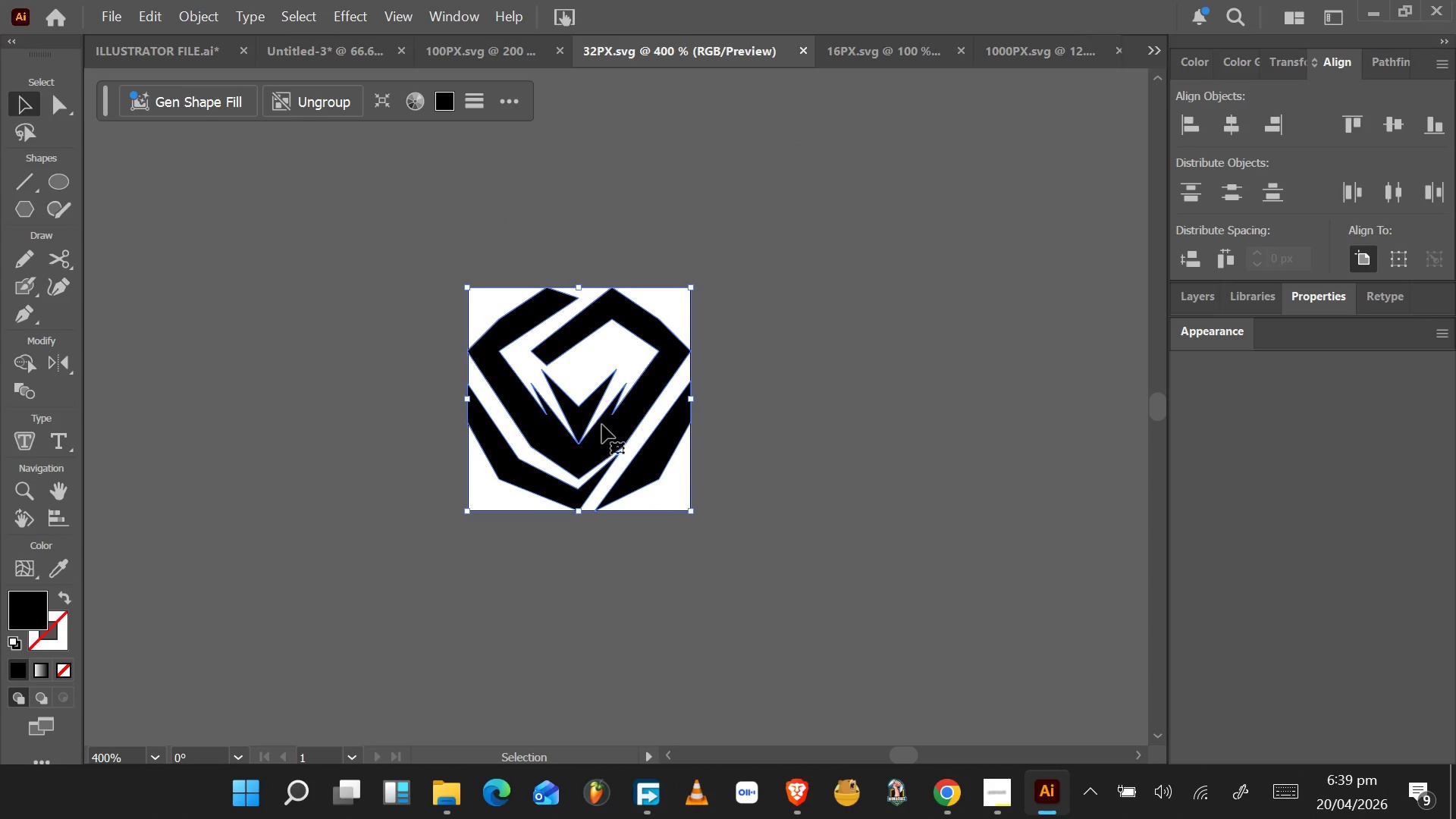 
left_click_drag(start_coordinate=[599, 430], to_coordinate=[756, 576])
 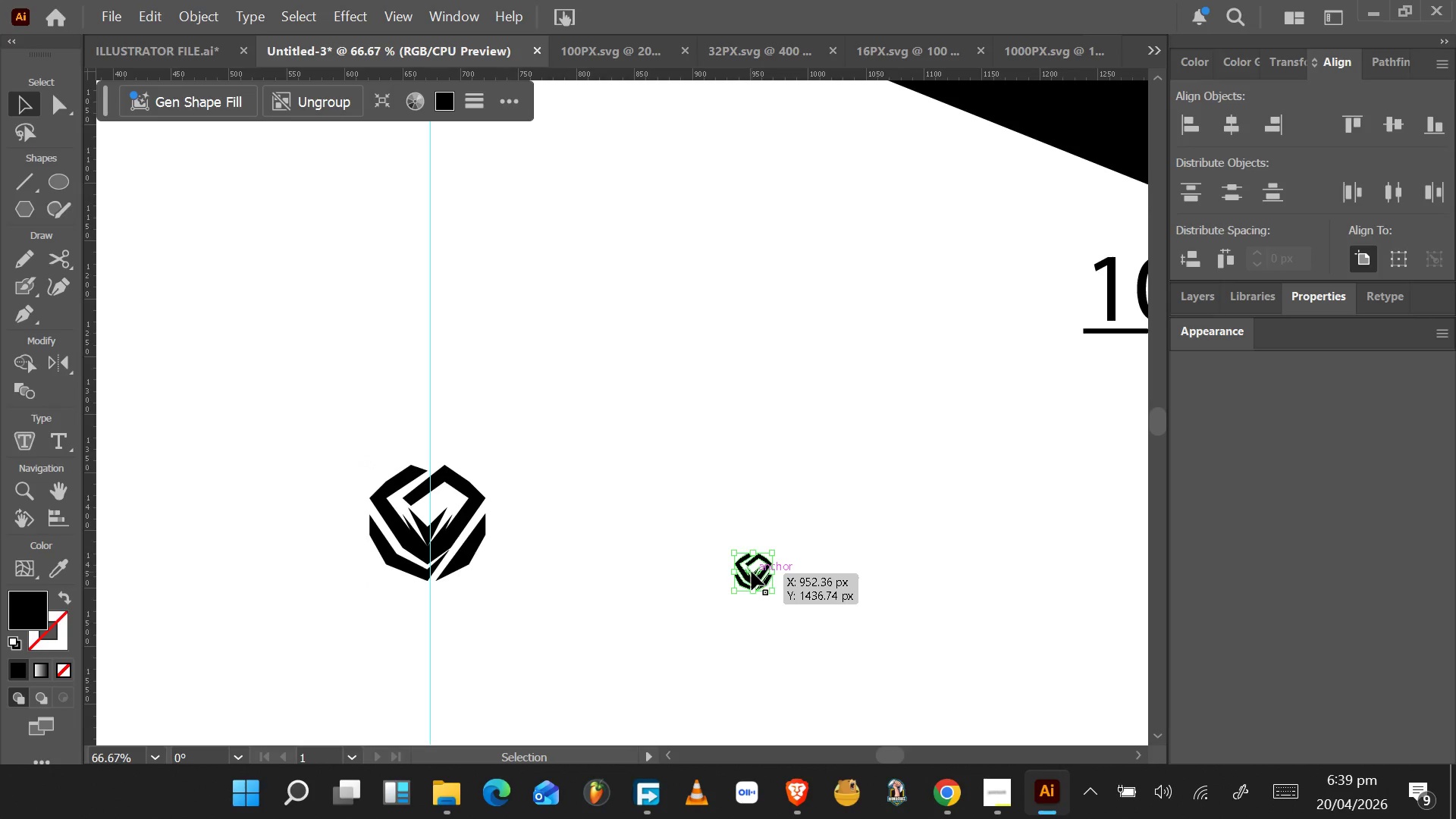 
hold_key(key=AltLeft, duration=0.78)
scroll: coordinate [750, 567], scroll_direction: down, amount: 3.0
 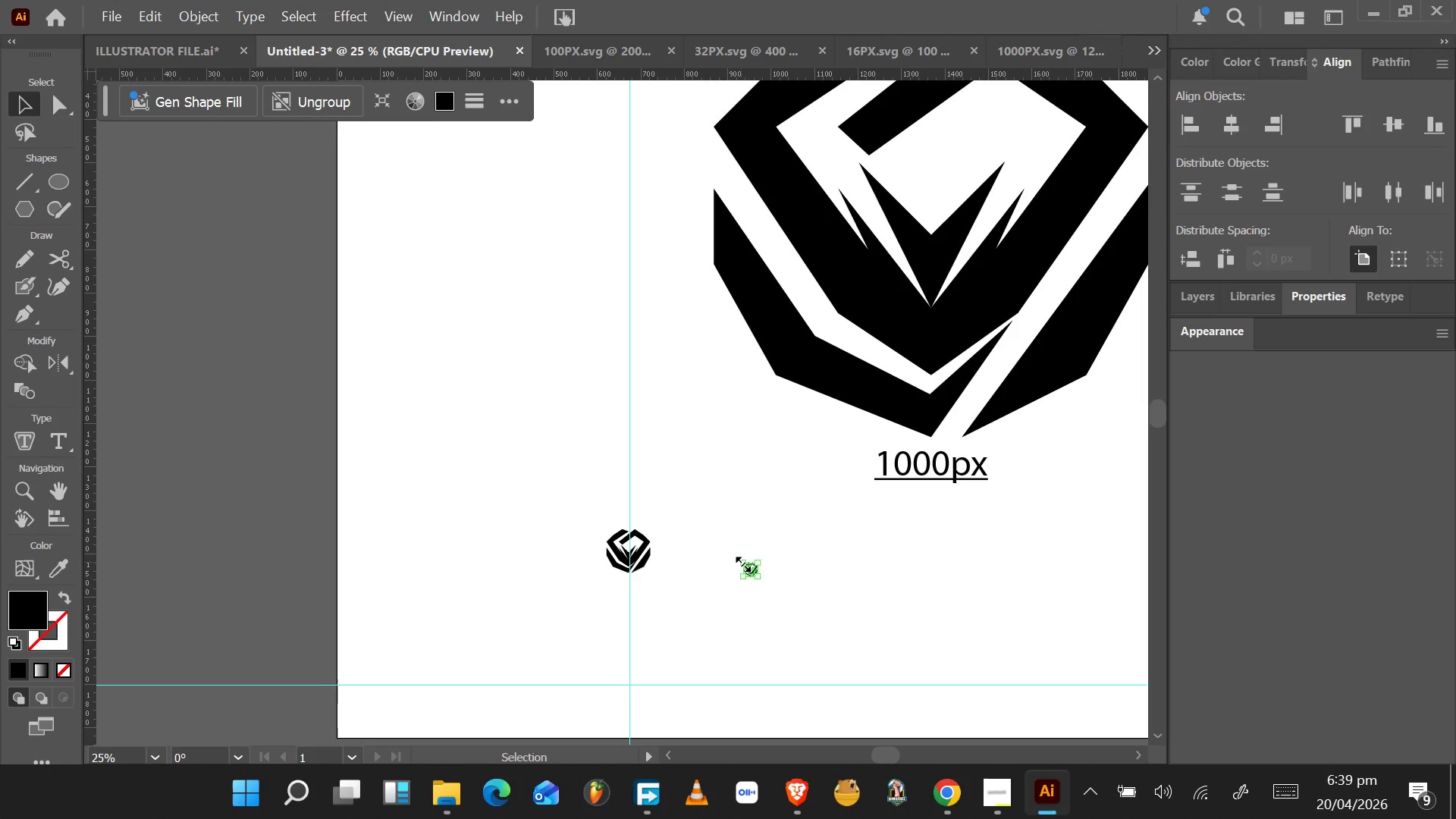 
hold_key(key=AltLeft, duration=0.84)
 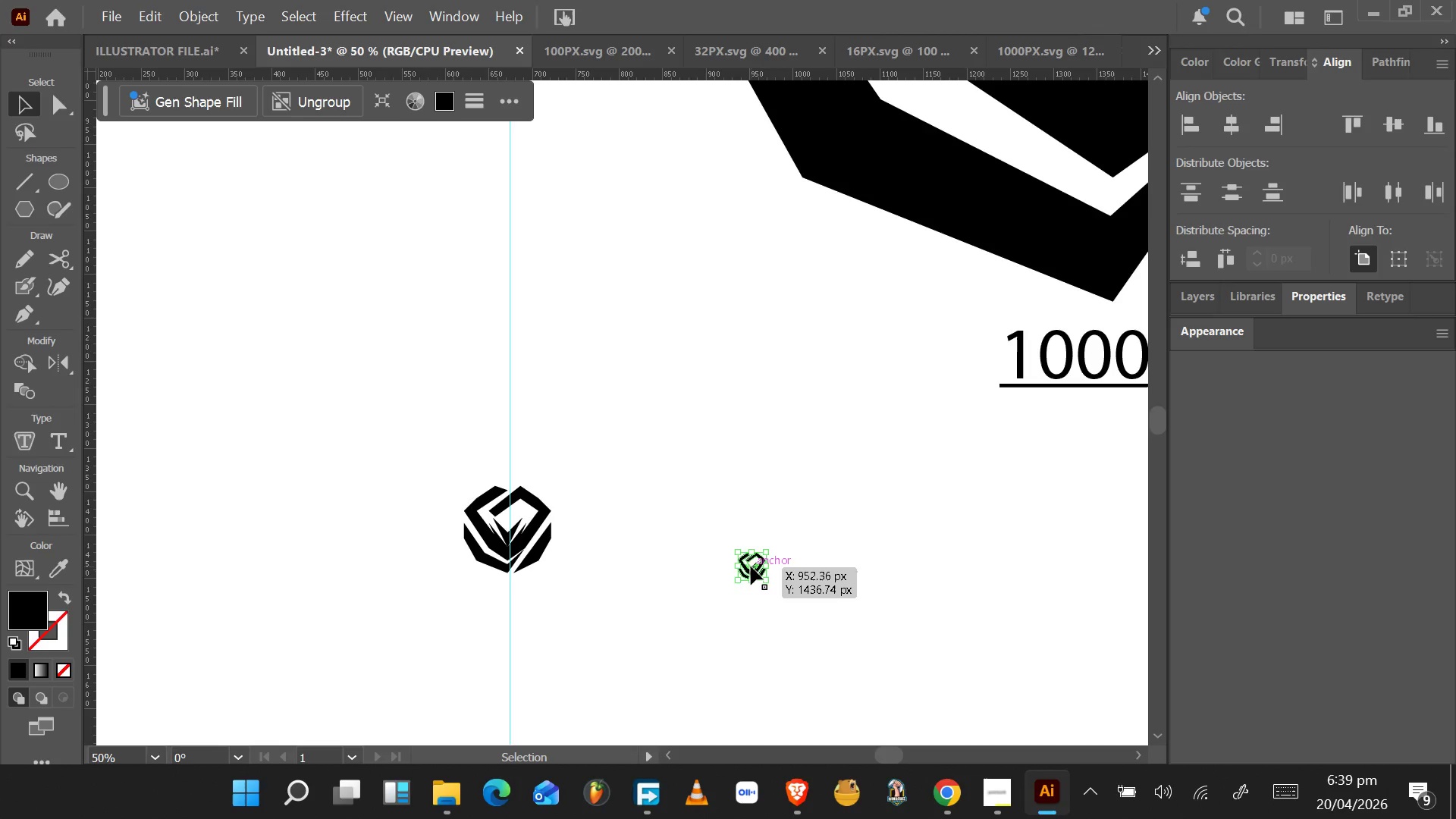 
left_click_drag(start_coordinate=[751, 566], to_coordinate=[663, 552])
 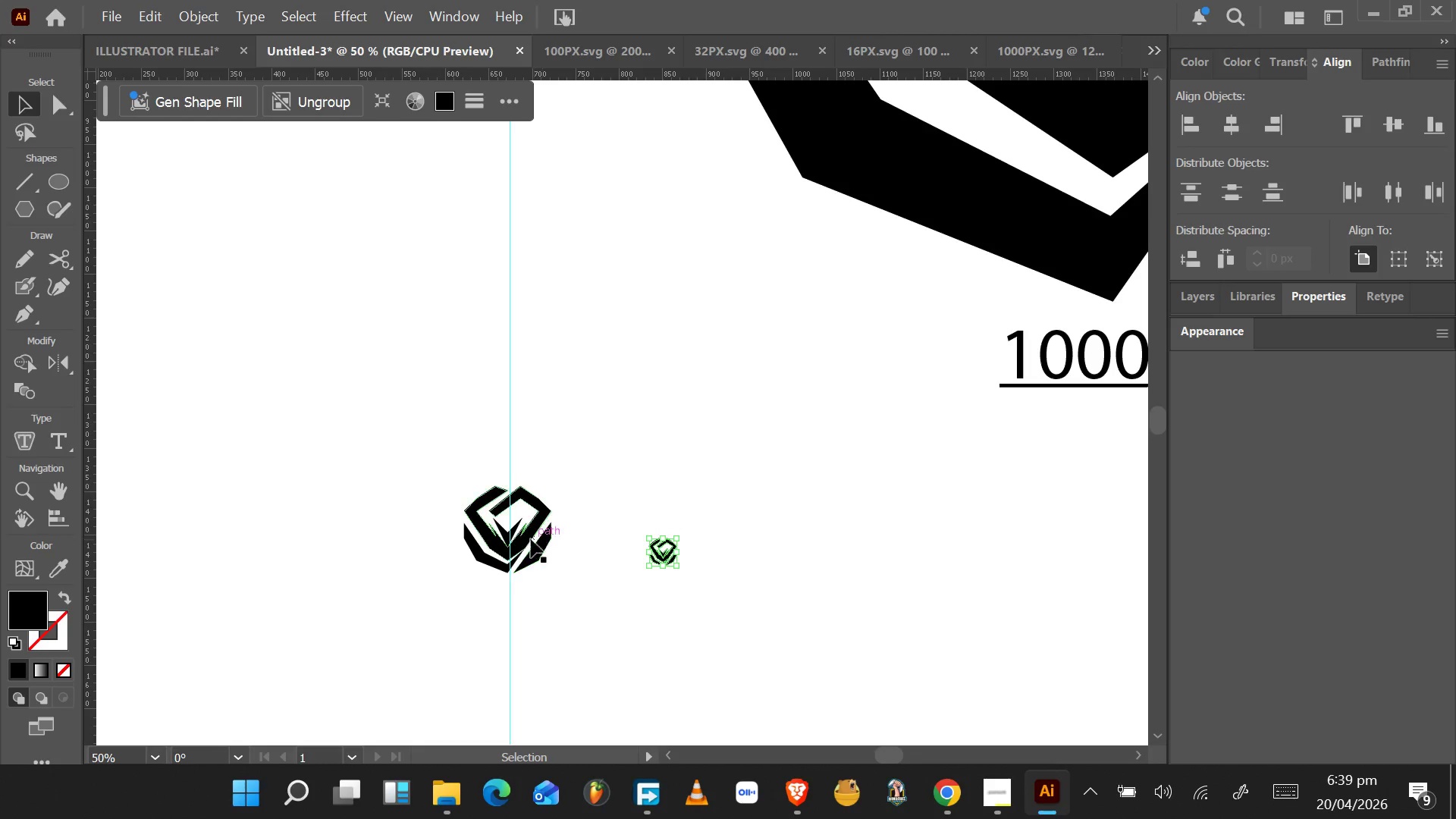 
scroll: coordinate [749, 572], scroll_direction: up, amount: 2.0
 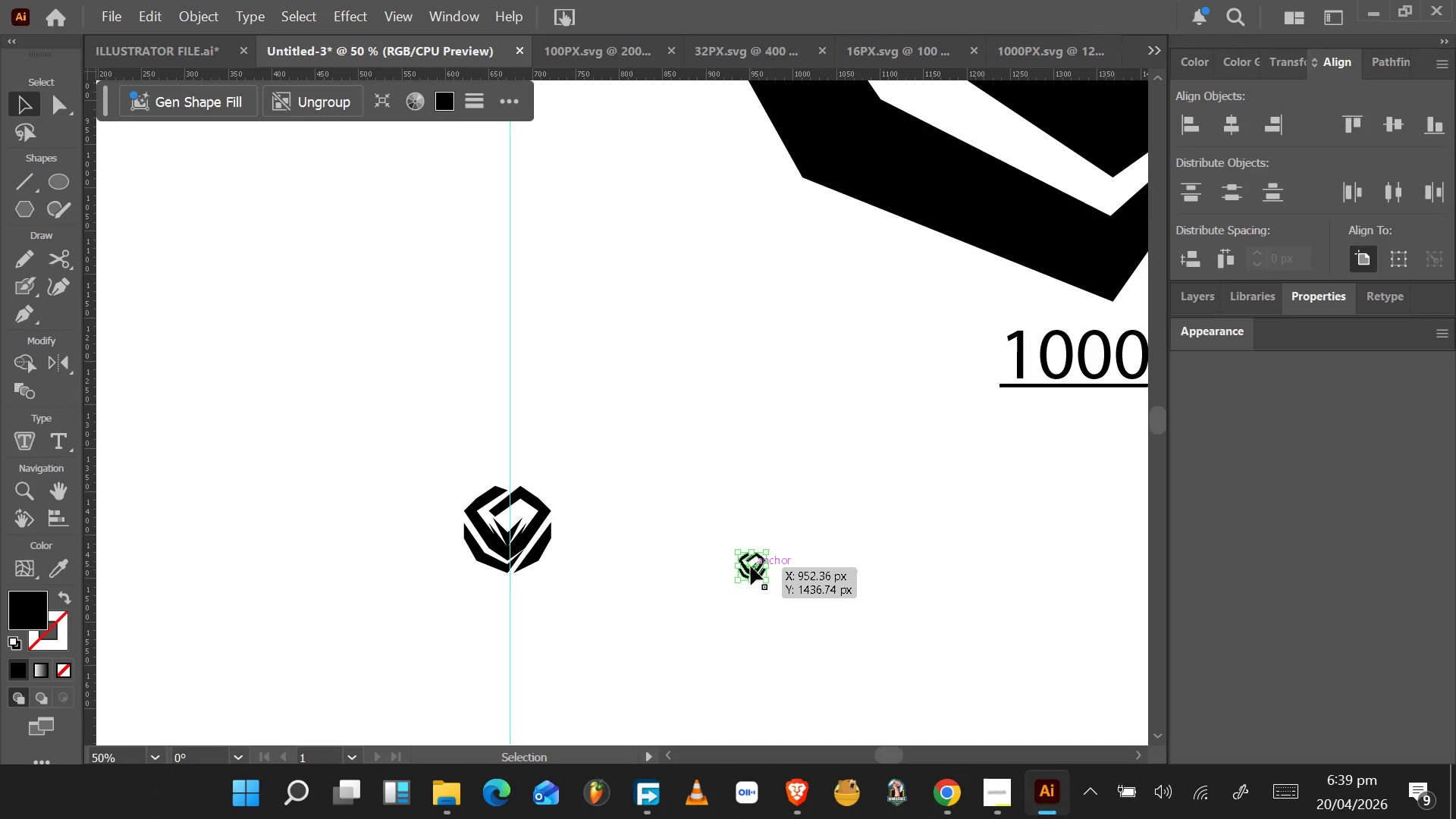 
hold_key(key=ShiftLeft, duration=0.72)
left_click([524, 538])
 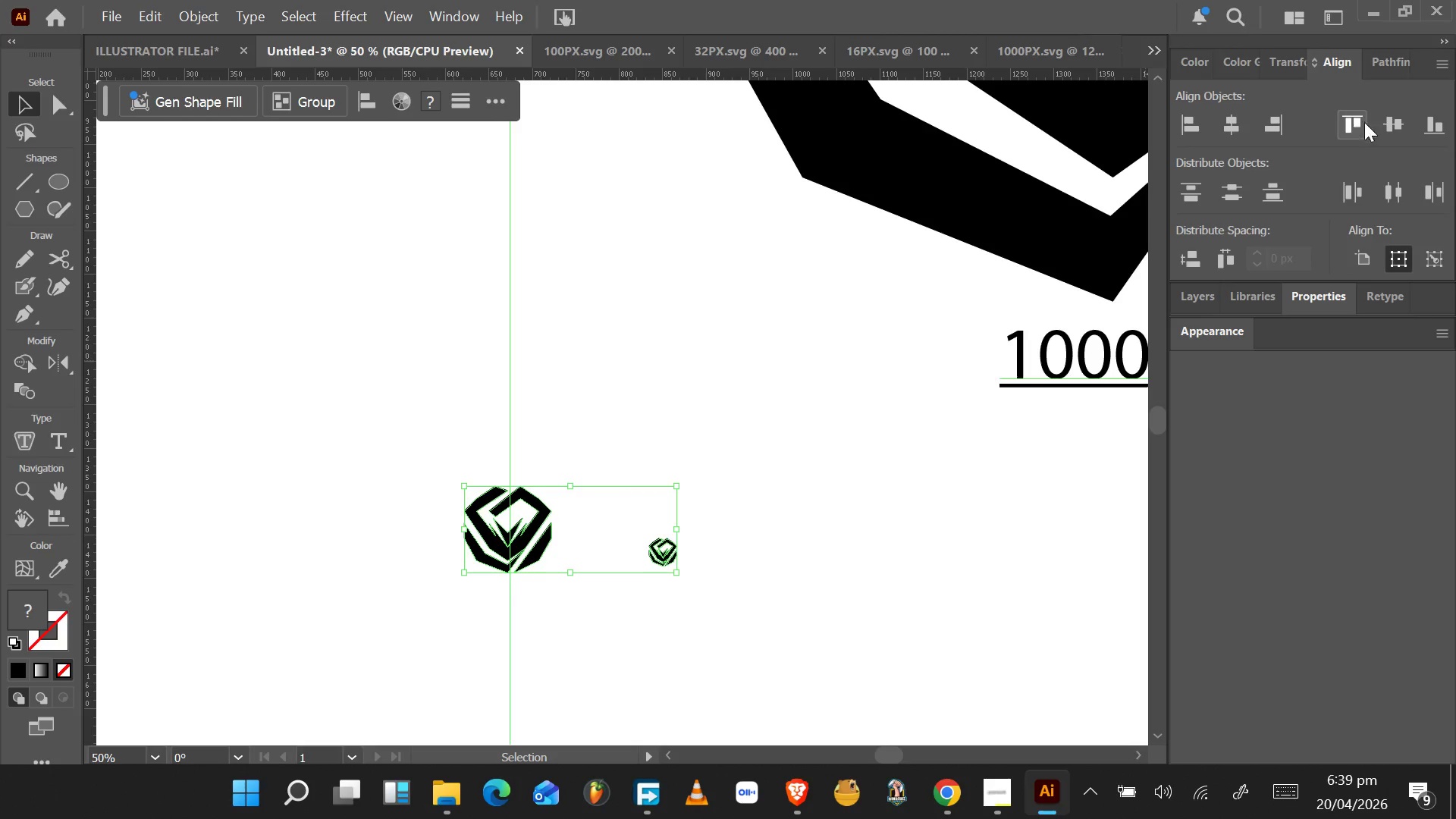 
left_click([1383, 124])
 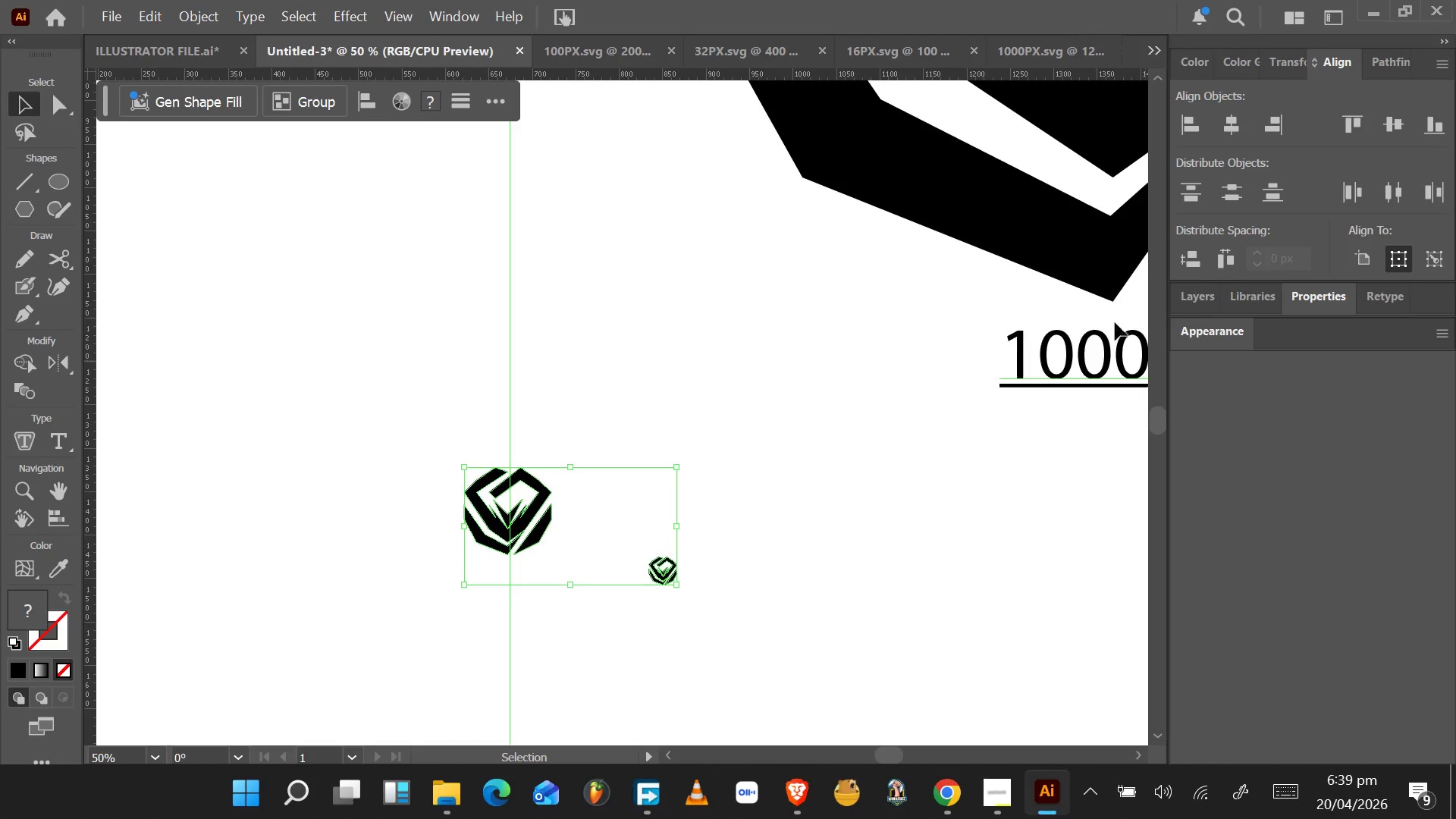 
left_click([574, 638])
 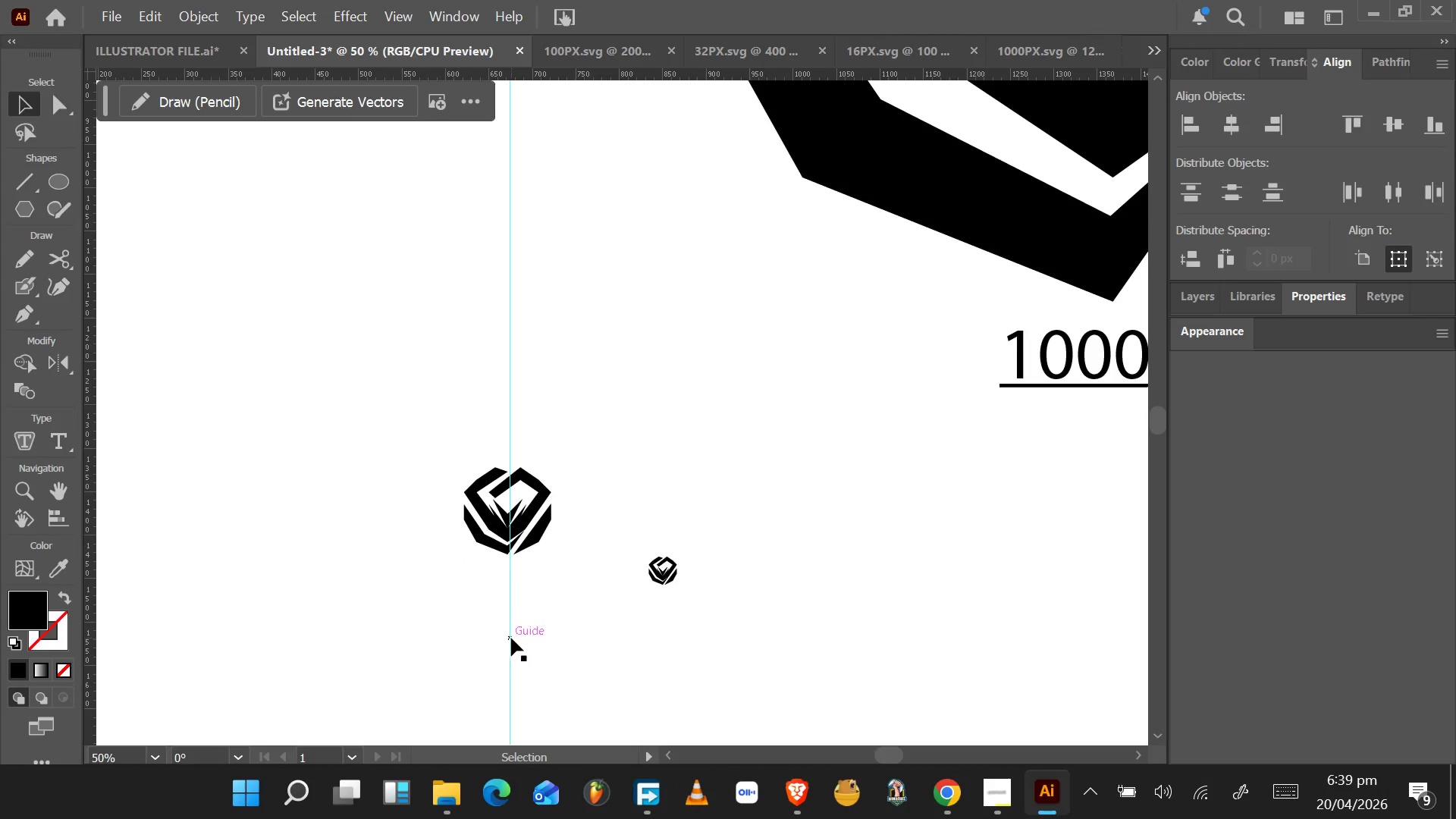 
left_click([507, 638])
 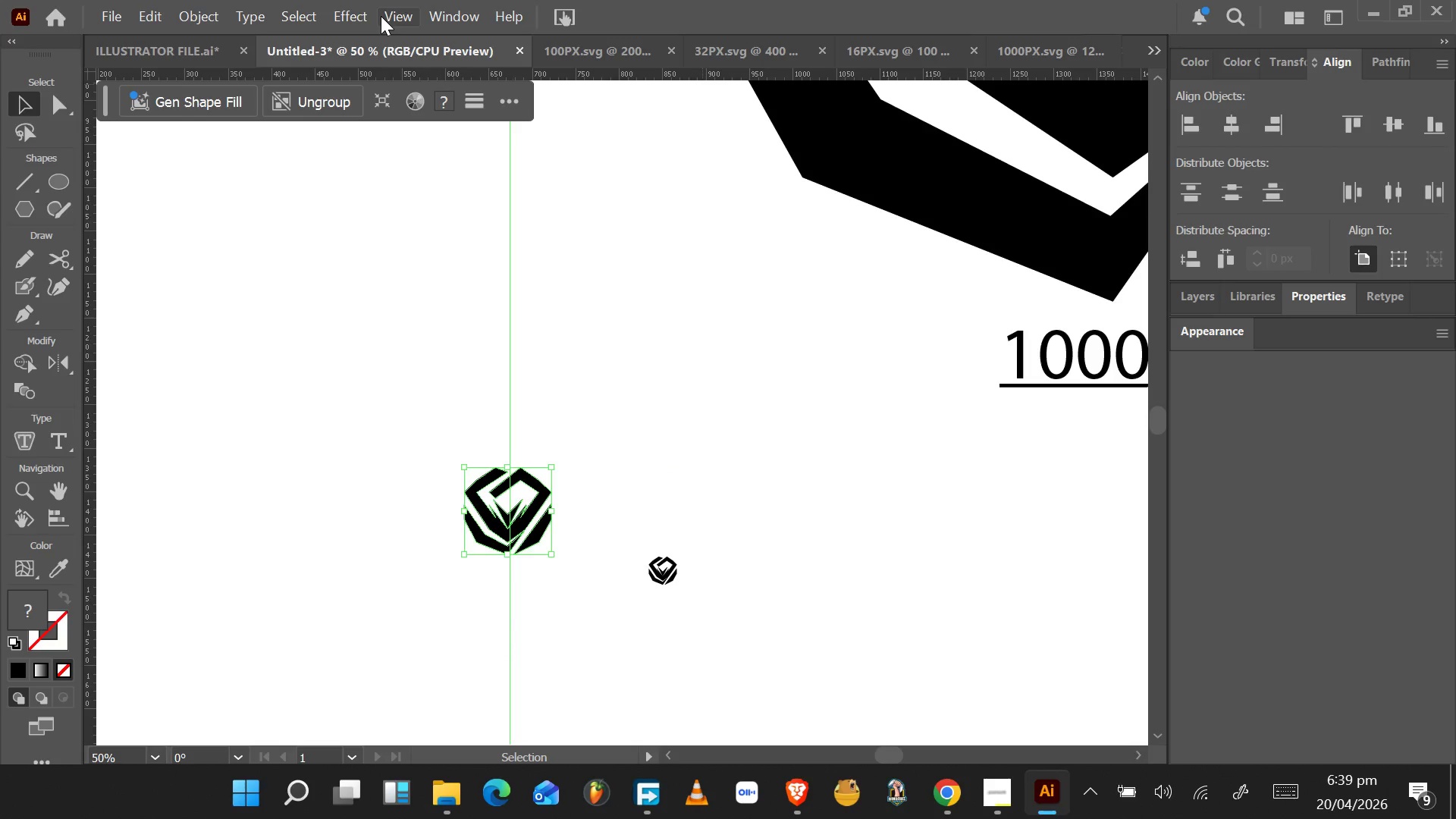 
wait(6.14)
 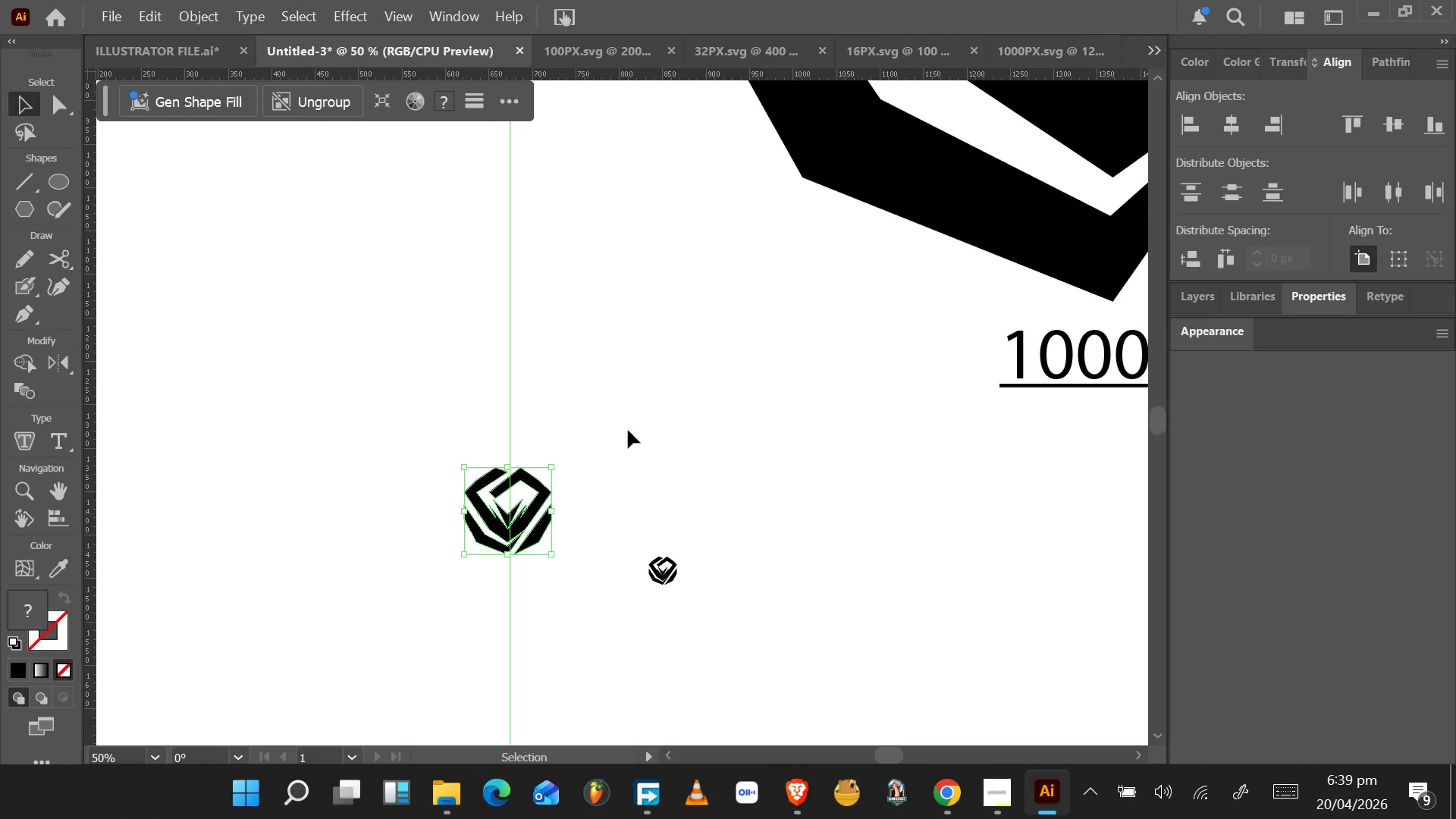 
left_click([381, 16])
 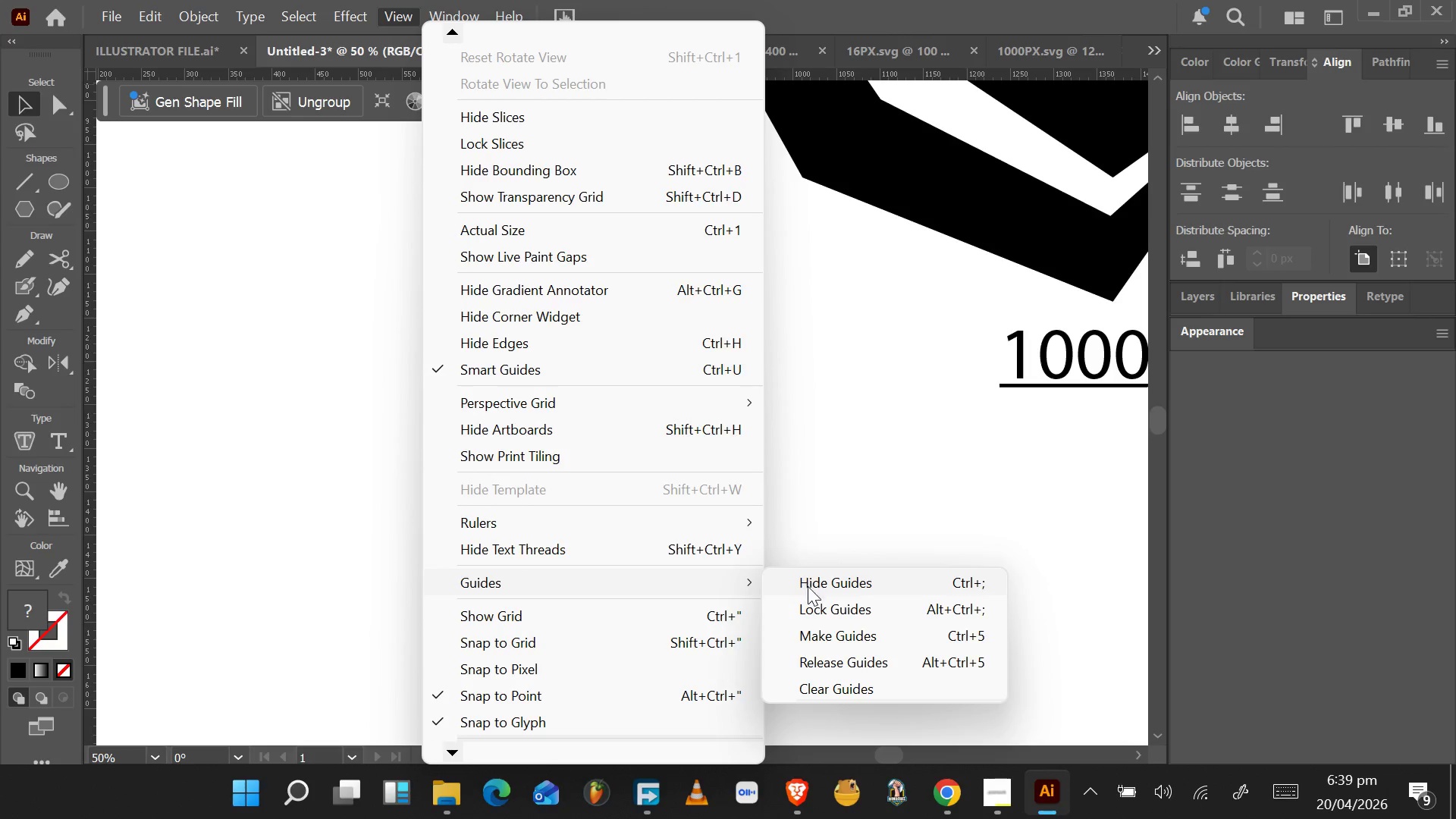 
left_click([821, 687])
 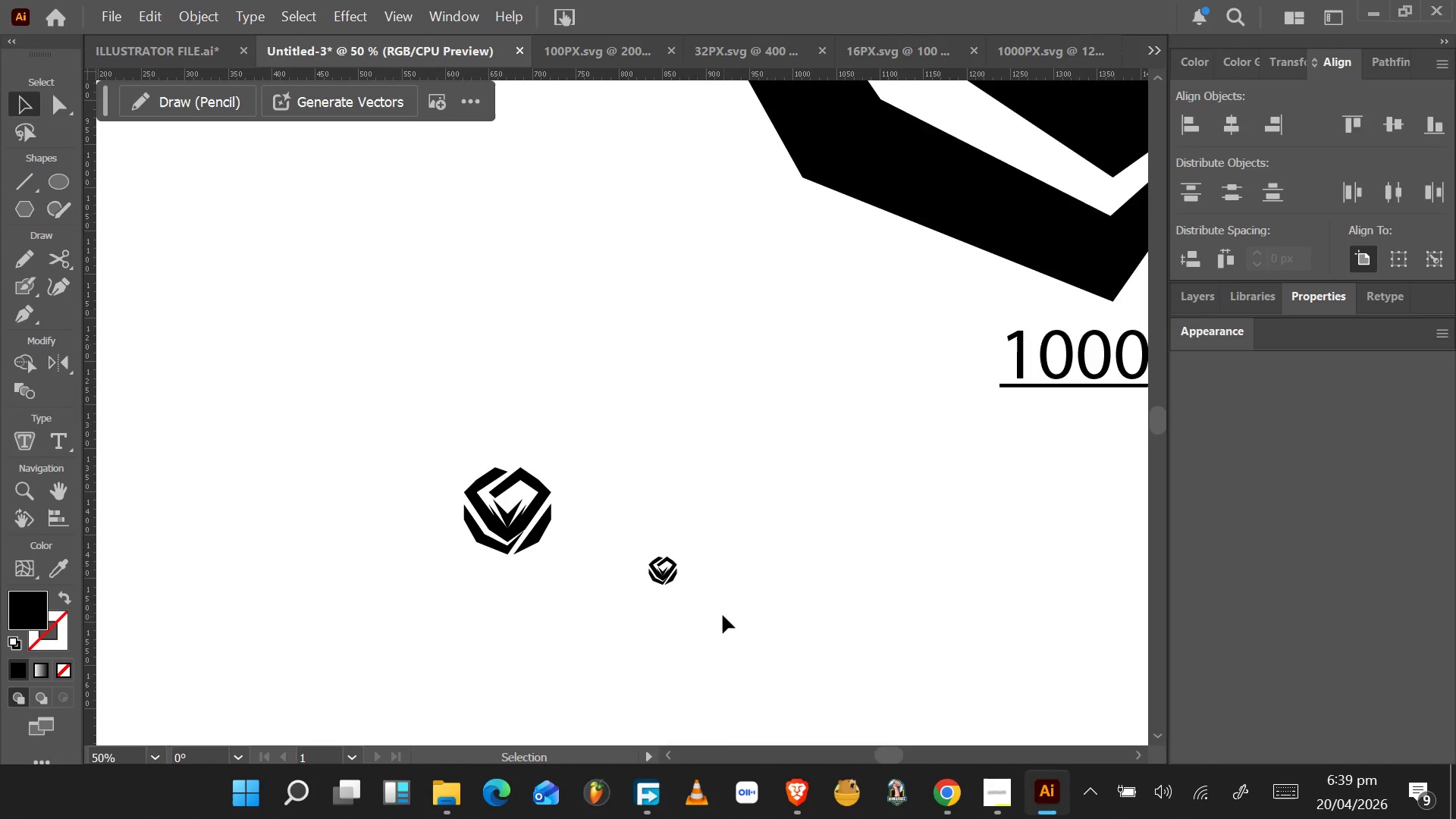 
hold_key(key=ShiftLeft, duration=0.38)
left_click([665, 577])
 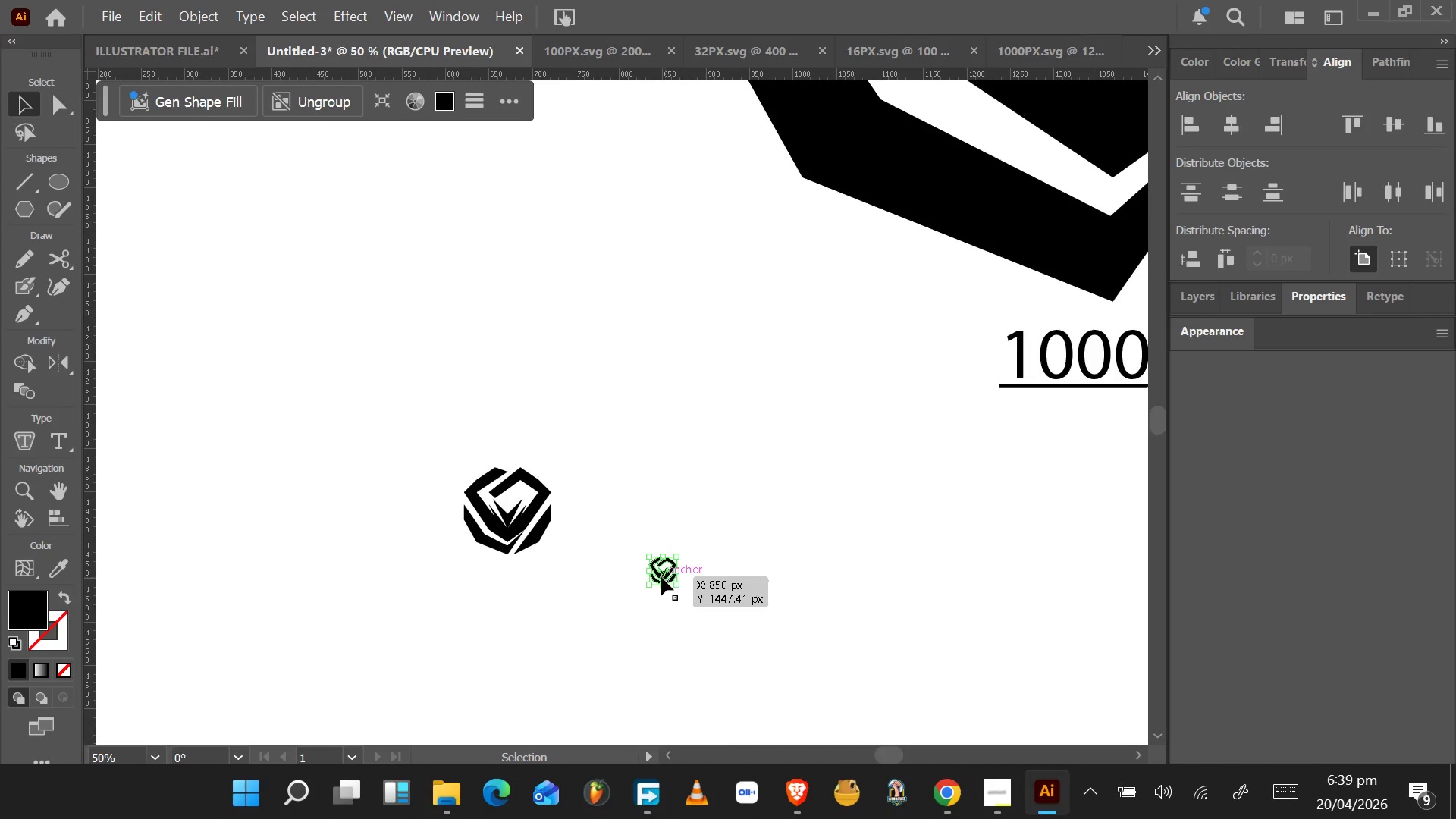 
hold_key(key=ShiftLeft, duration=1.17)
left_click([490, 522])
 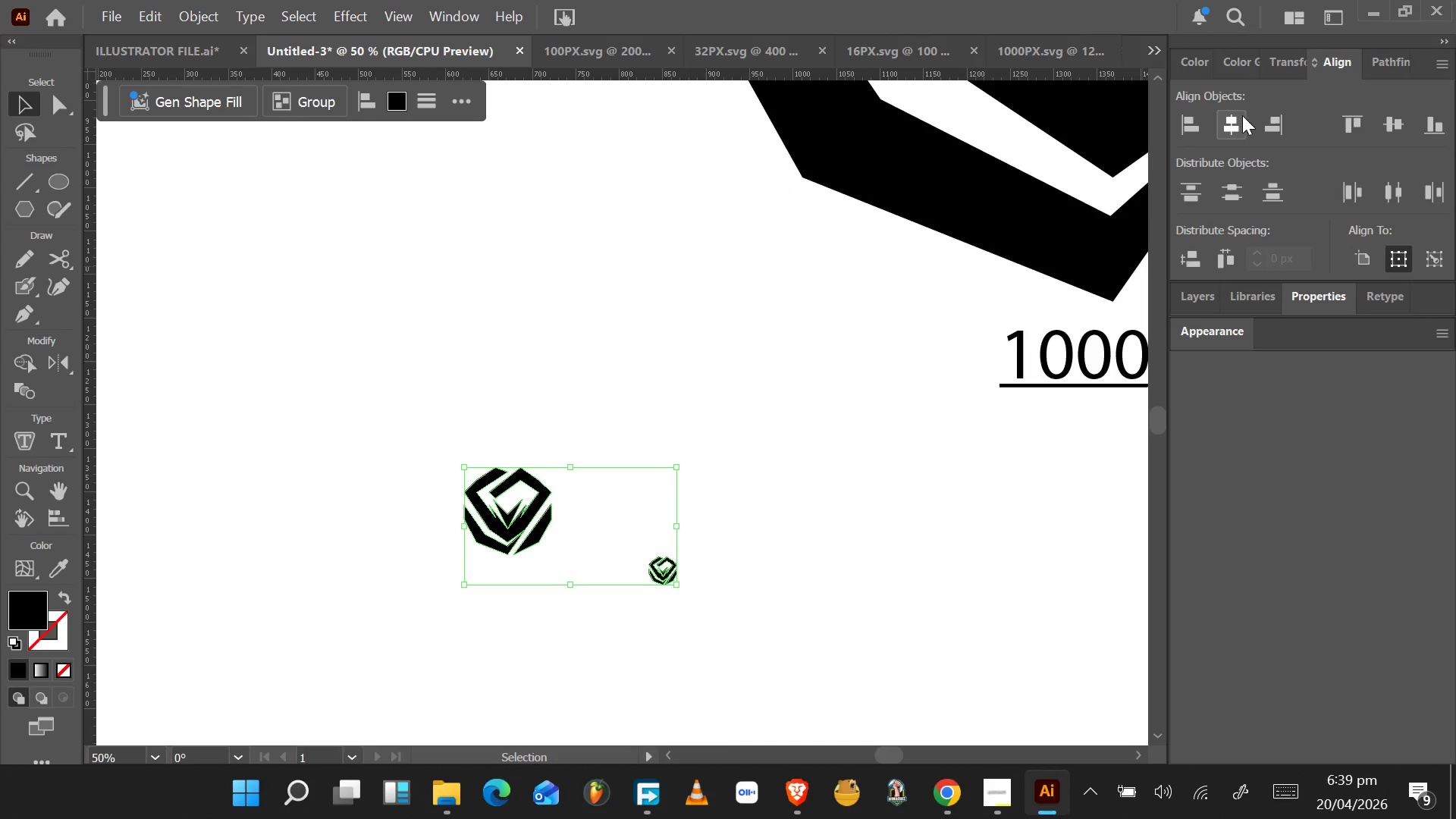 
left_click([1384, 119])
 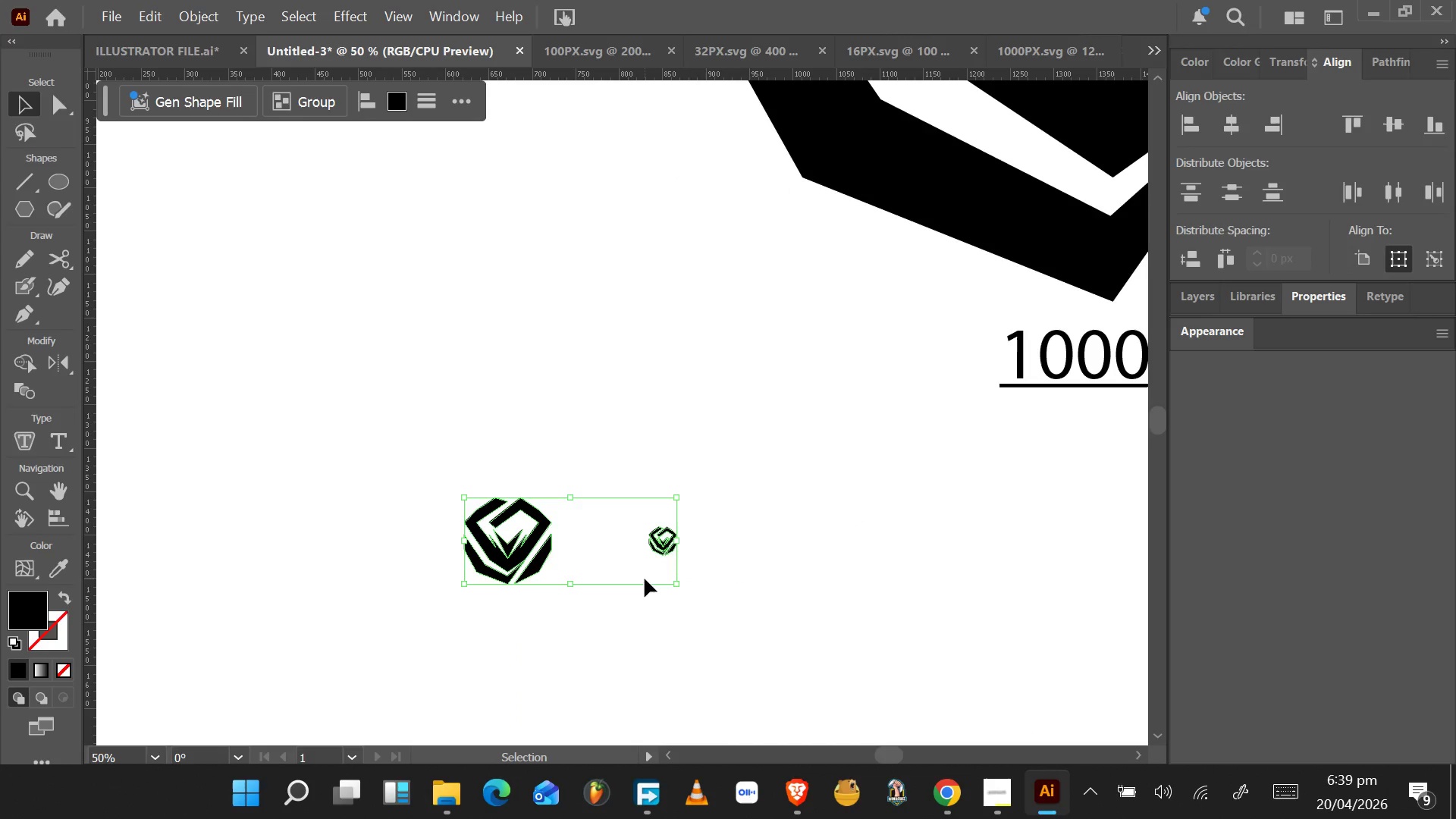 
left_click([642, 582])
 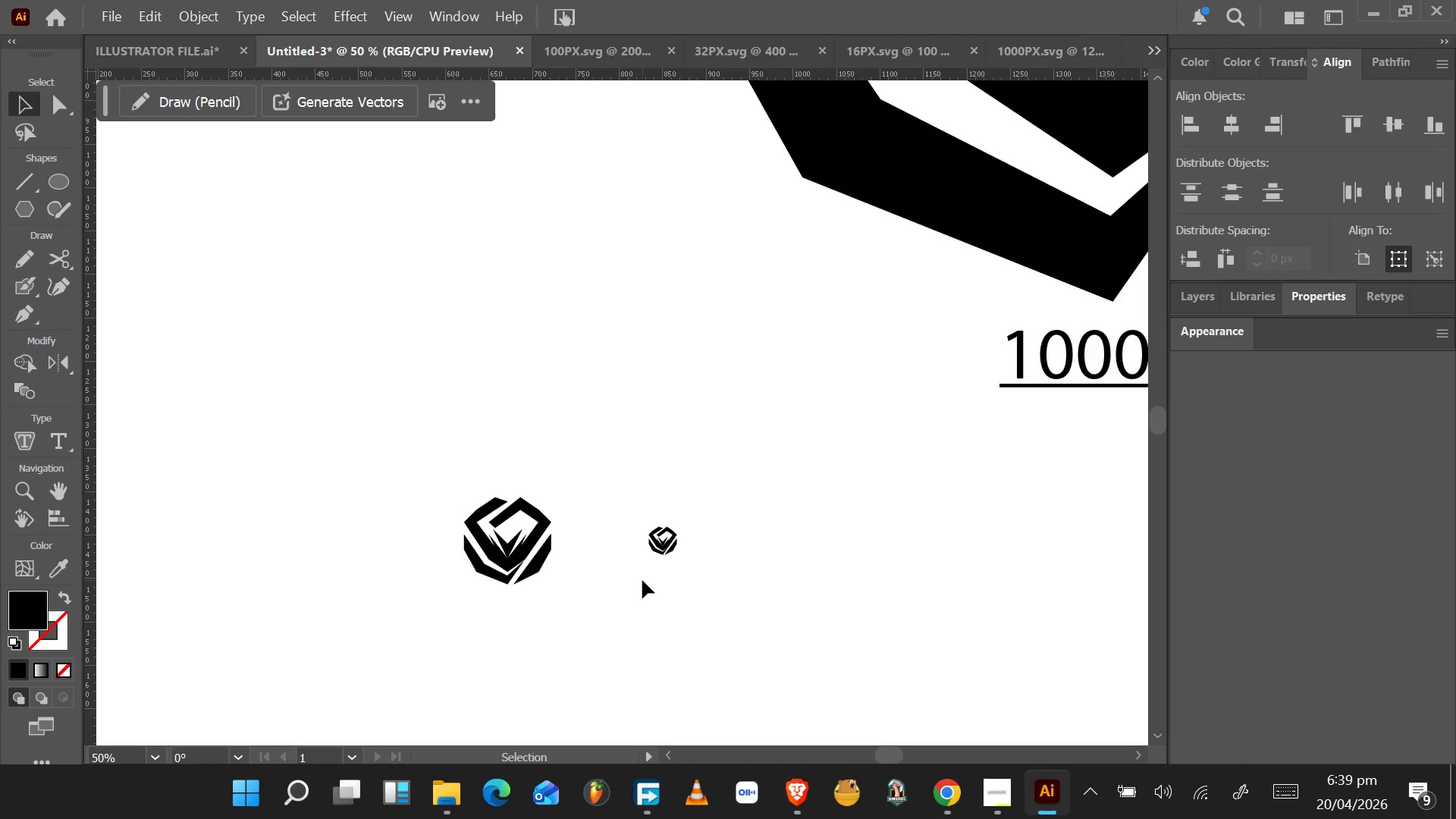 
key(Alt+Tab)